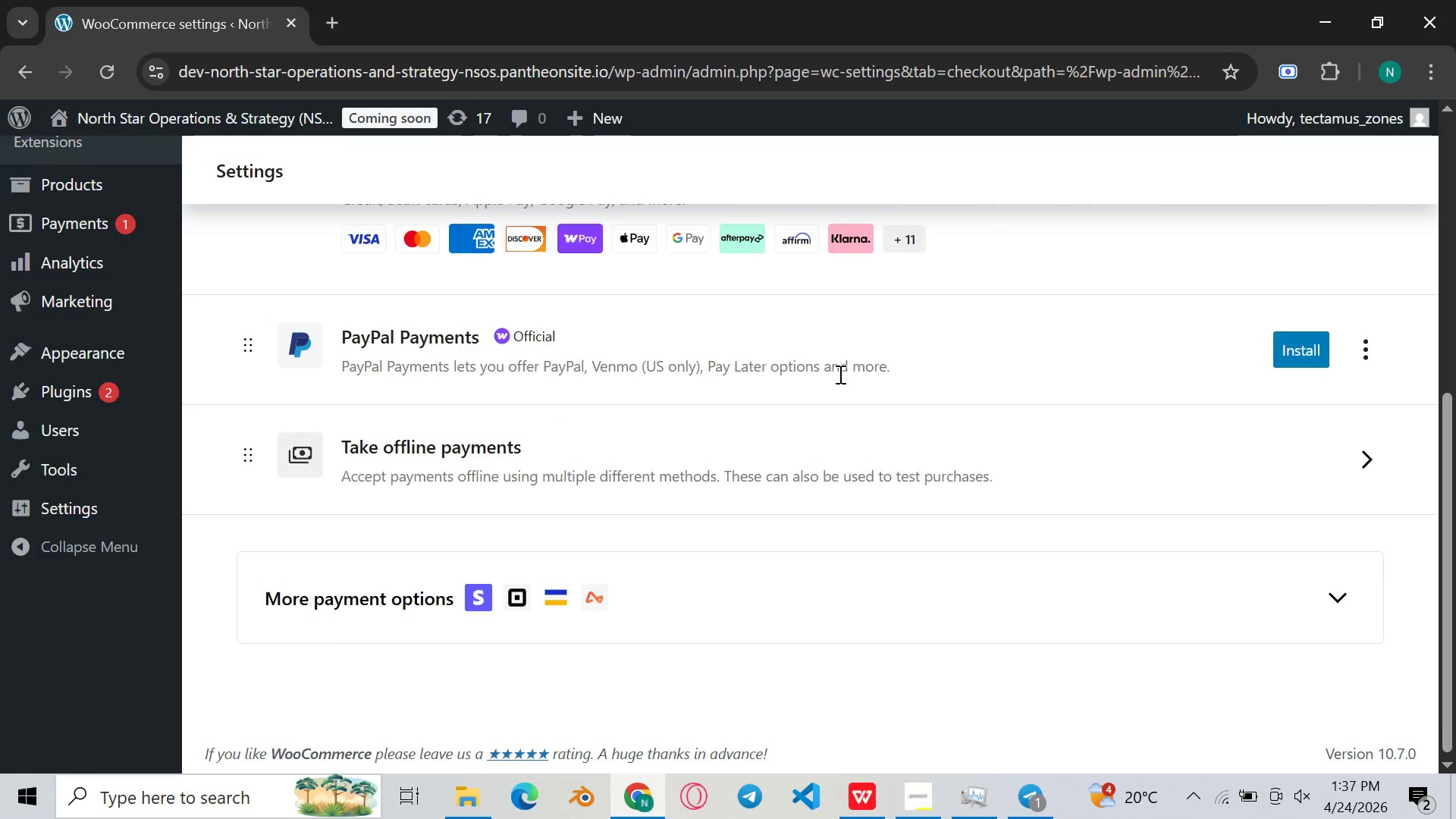 
scroll: coordinate [840, 375], scroll_direction: up, amount: 5.0
 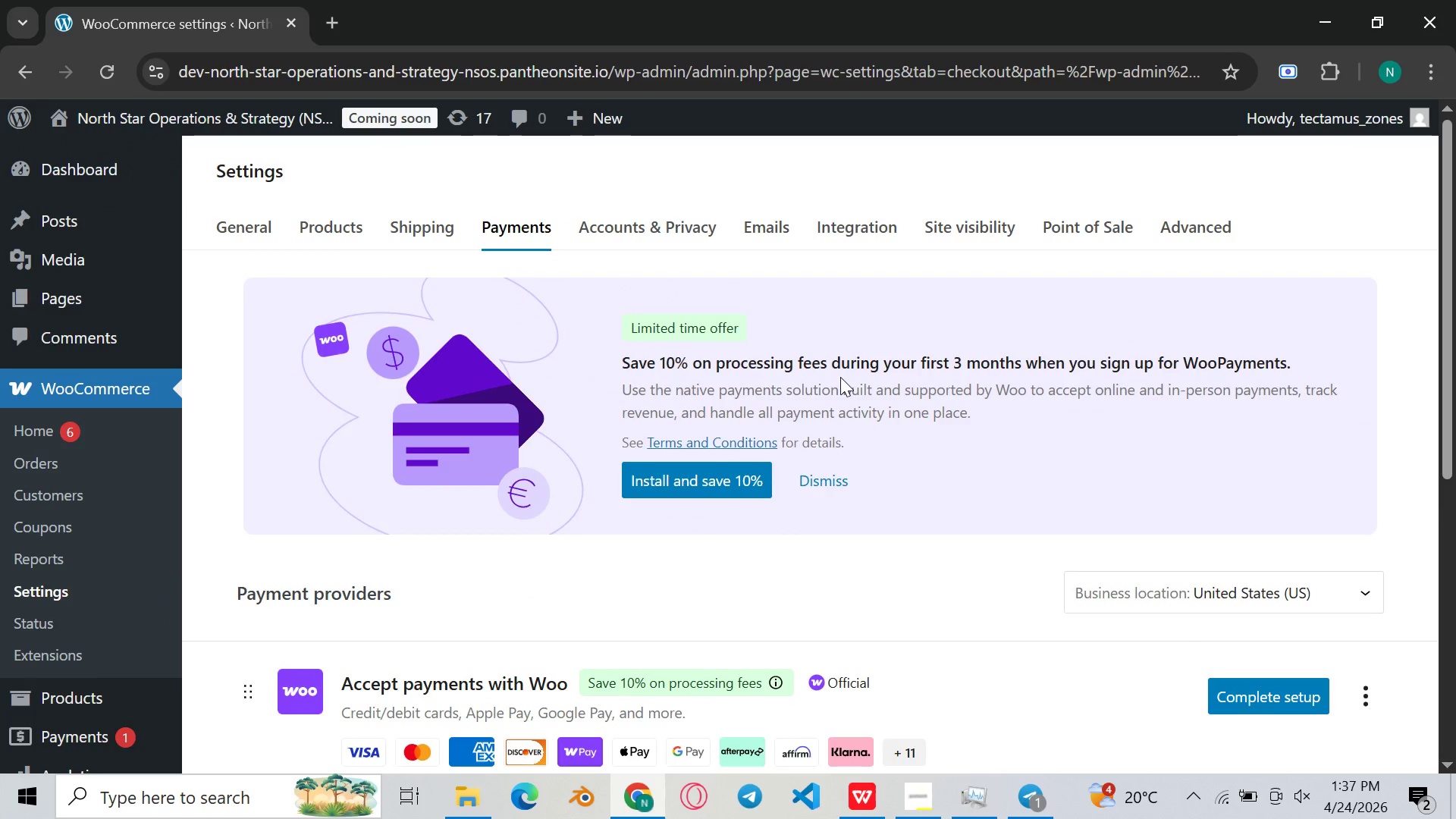 
scroll: coordinate [840, 377], scroll_direction: down, amount: 8.0
 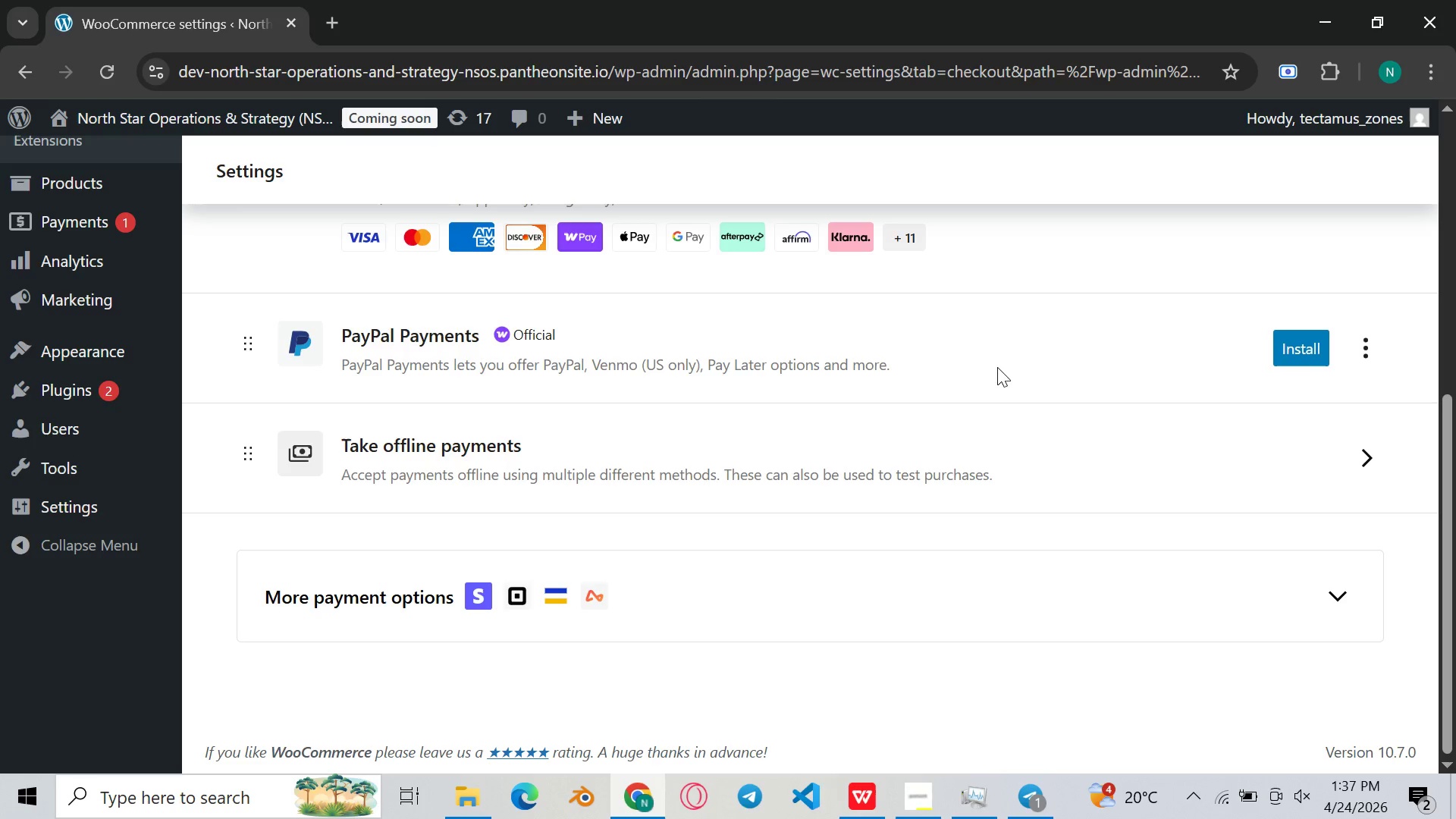 
wait(11.35)
 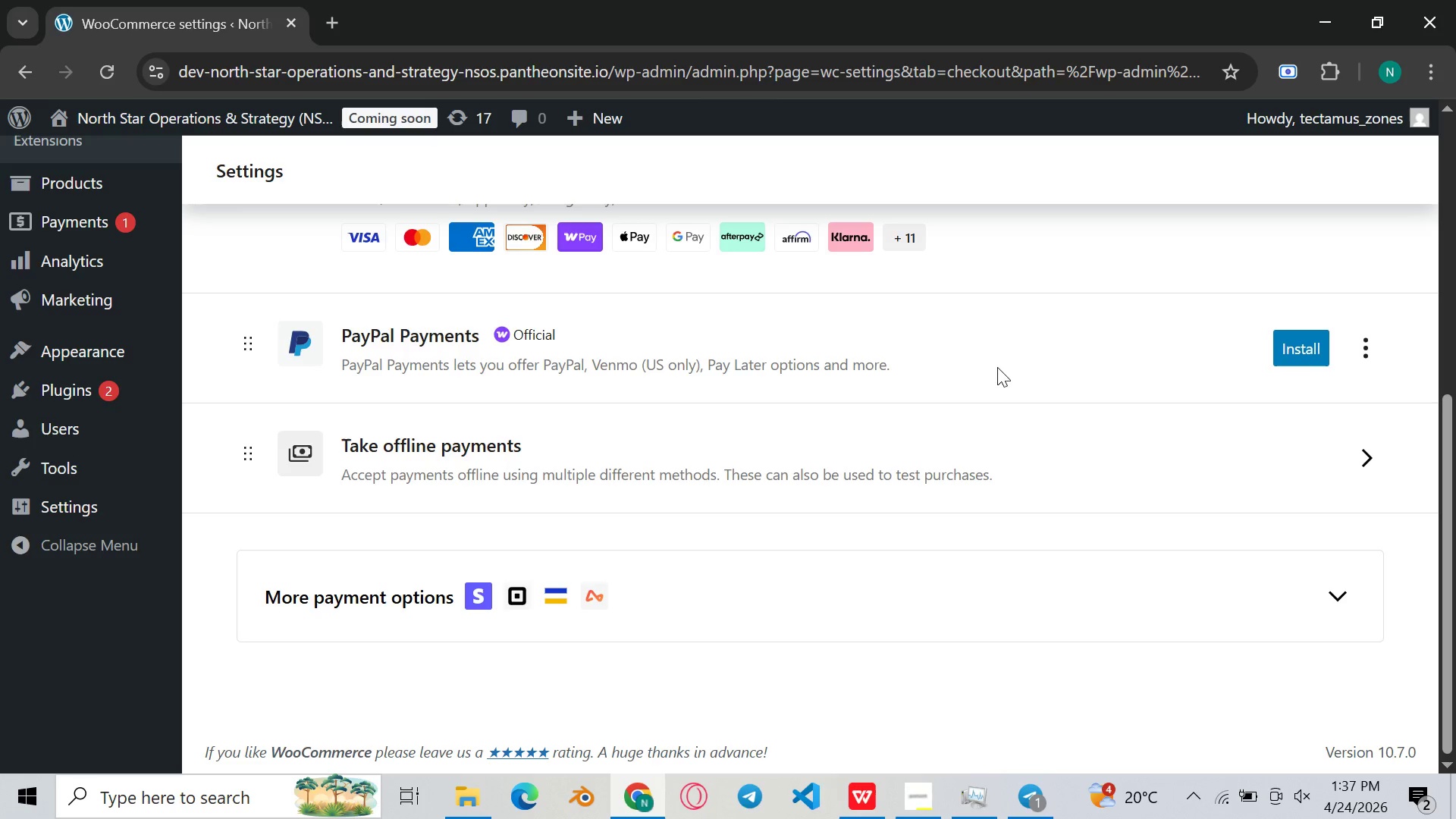 
left_click([273, 430])
 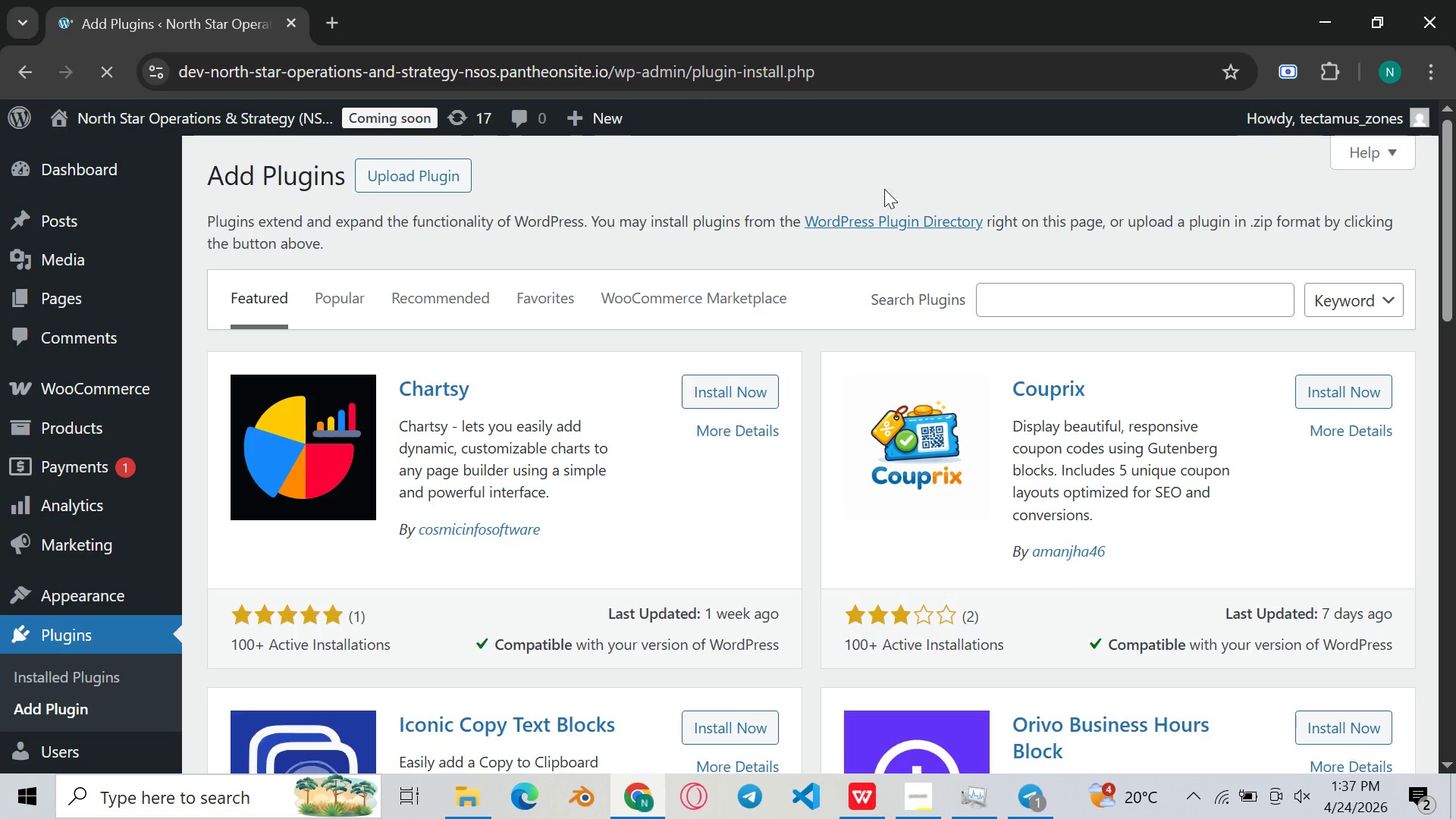 
left_click([1039, 297])
 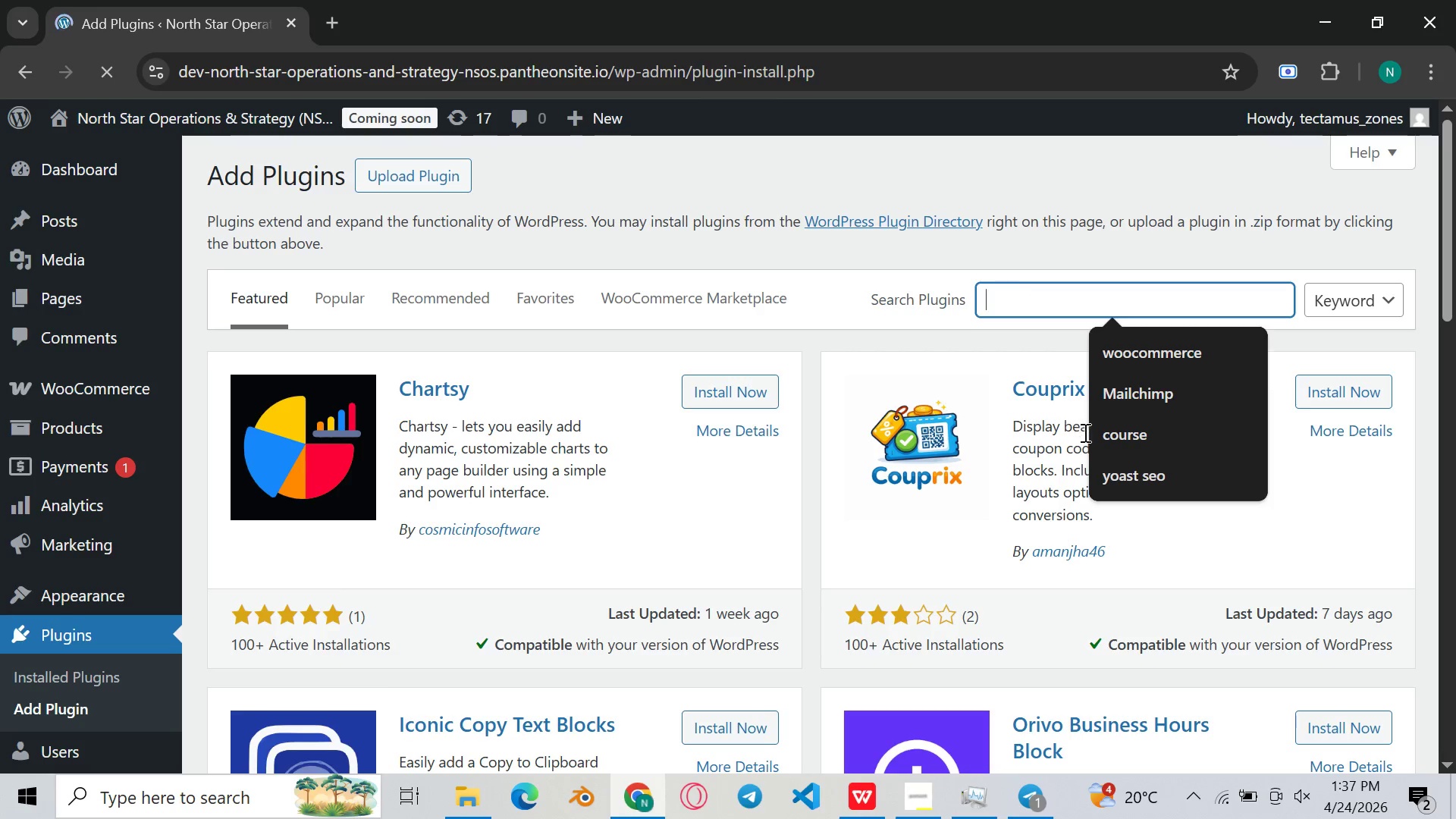 
left_click([1130, 479])
 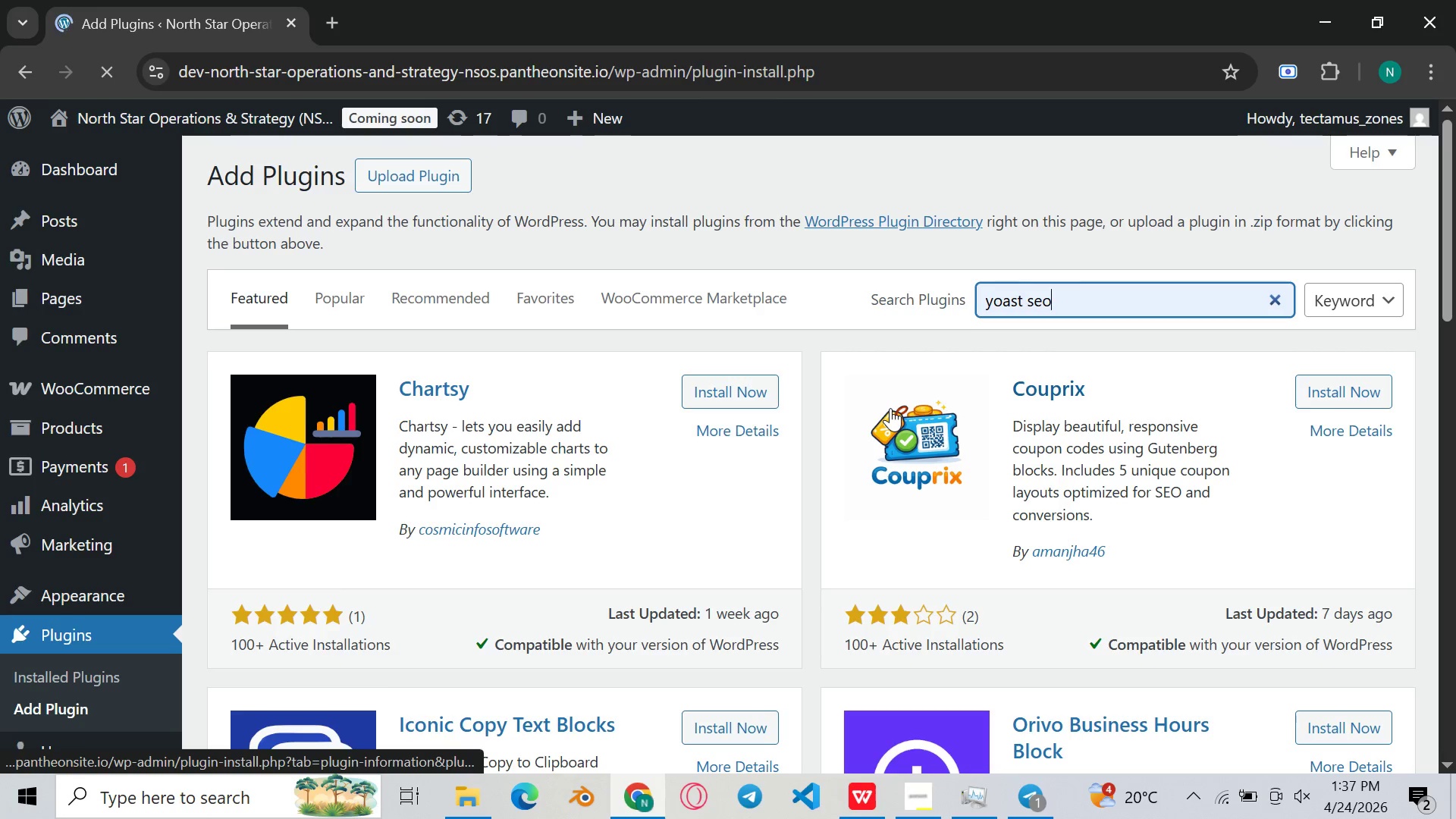 
key(Enter)
 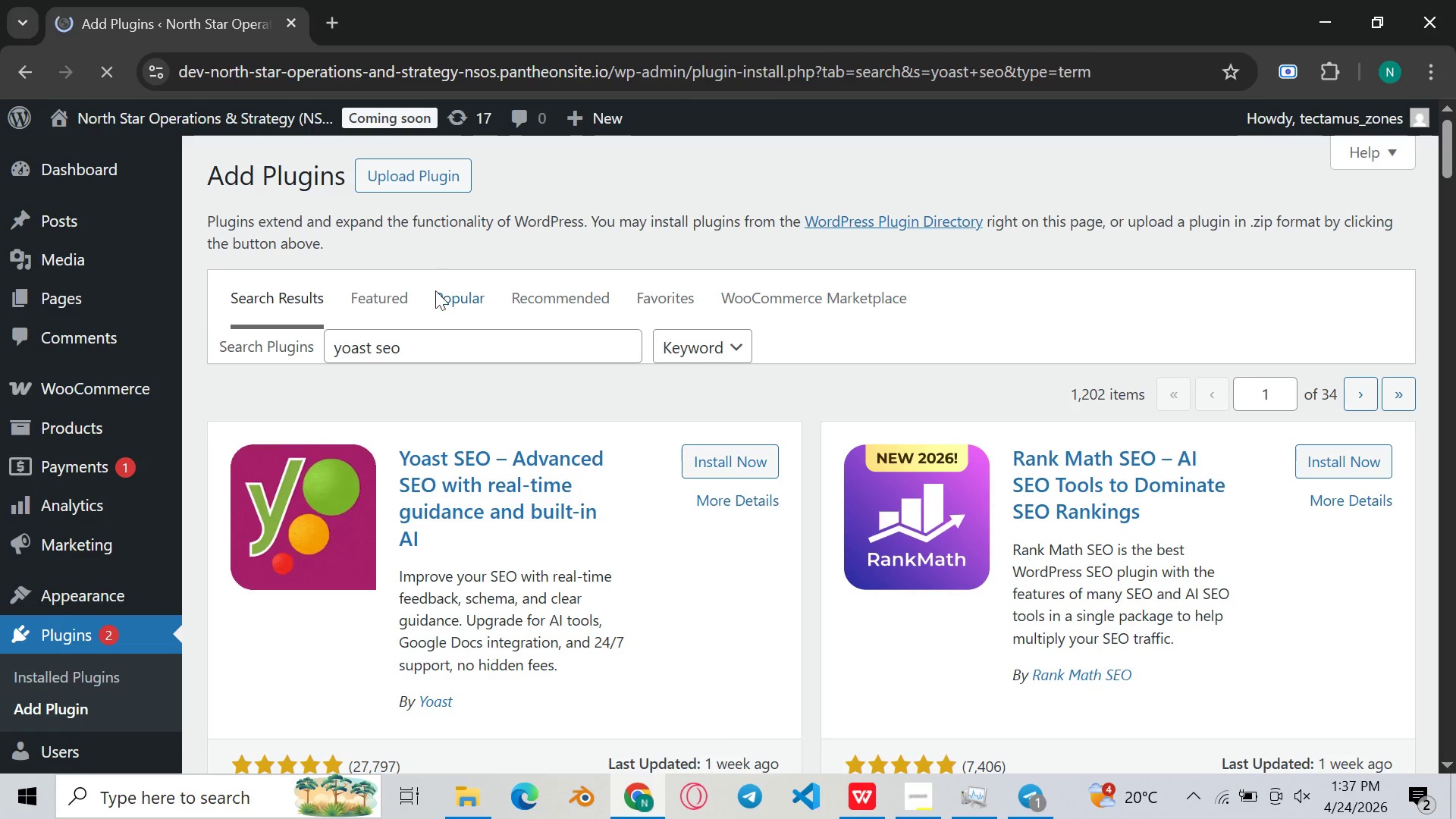 
scroll: coordinate [668, 421], scroll_direction: down, amount: 4.0
 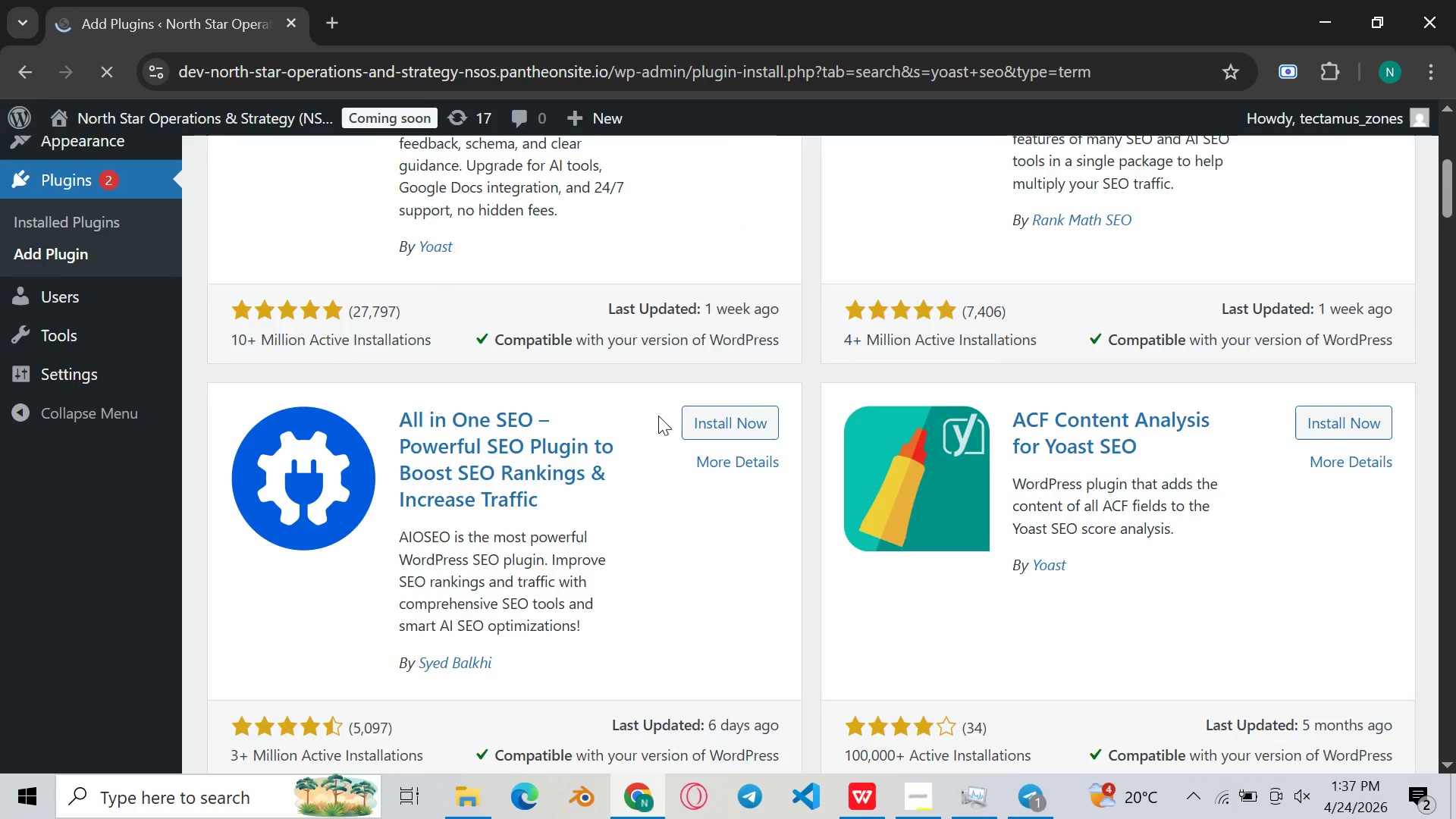 
scroll: coordinate [658, 416], scroll_direction: up, amount: 3.0
 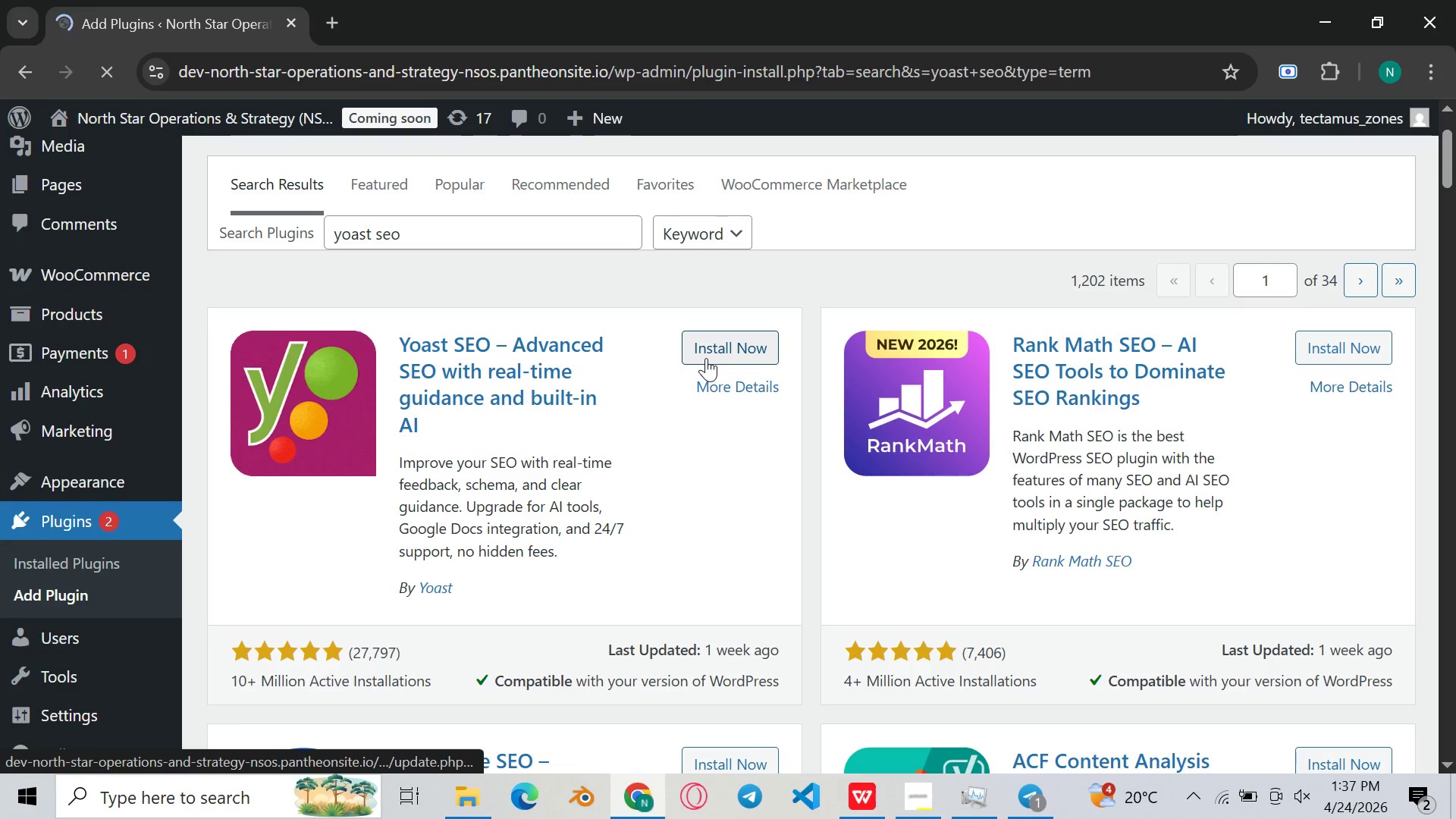 
left_click([710, 359])
 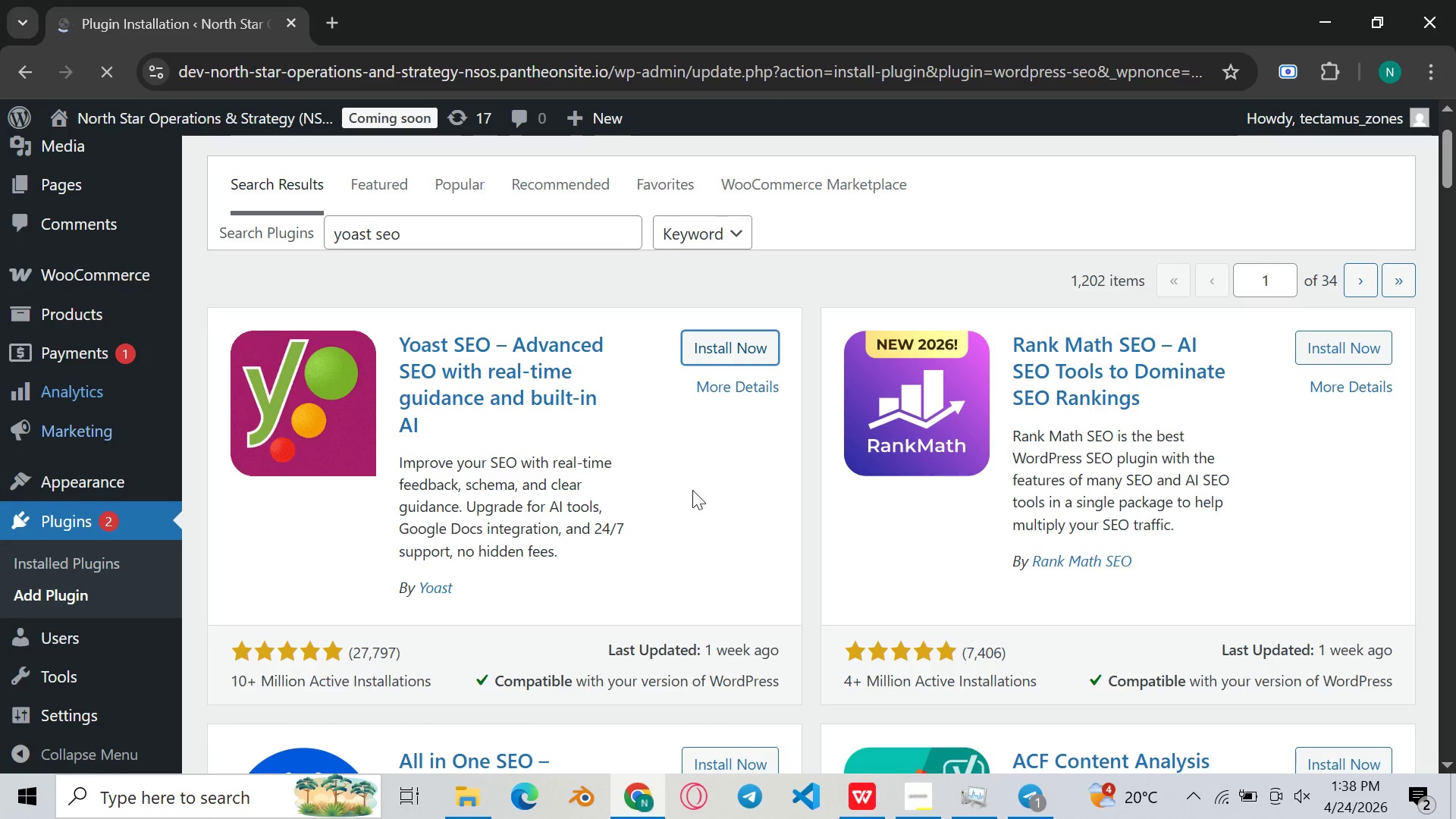 
wait(13.08)
 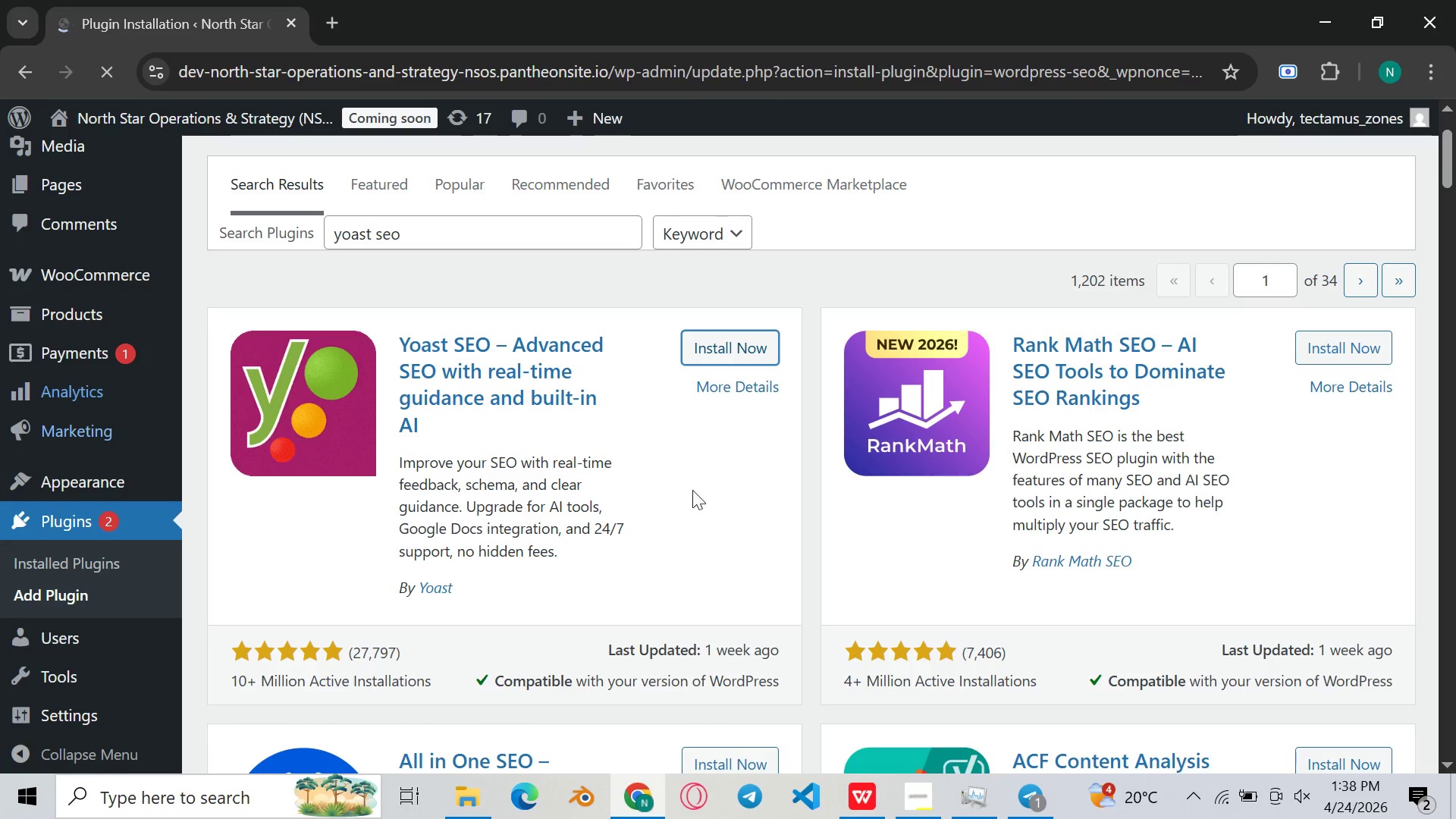 
scroll: coordinate [736, 544], scroll_direction: up, amount: 1.0
 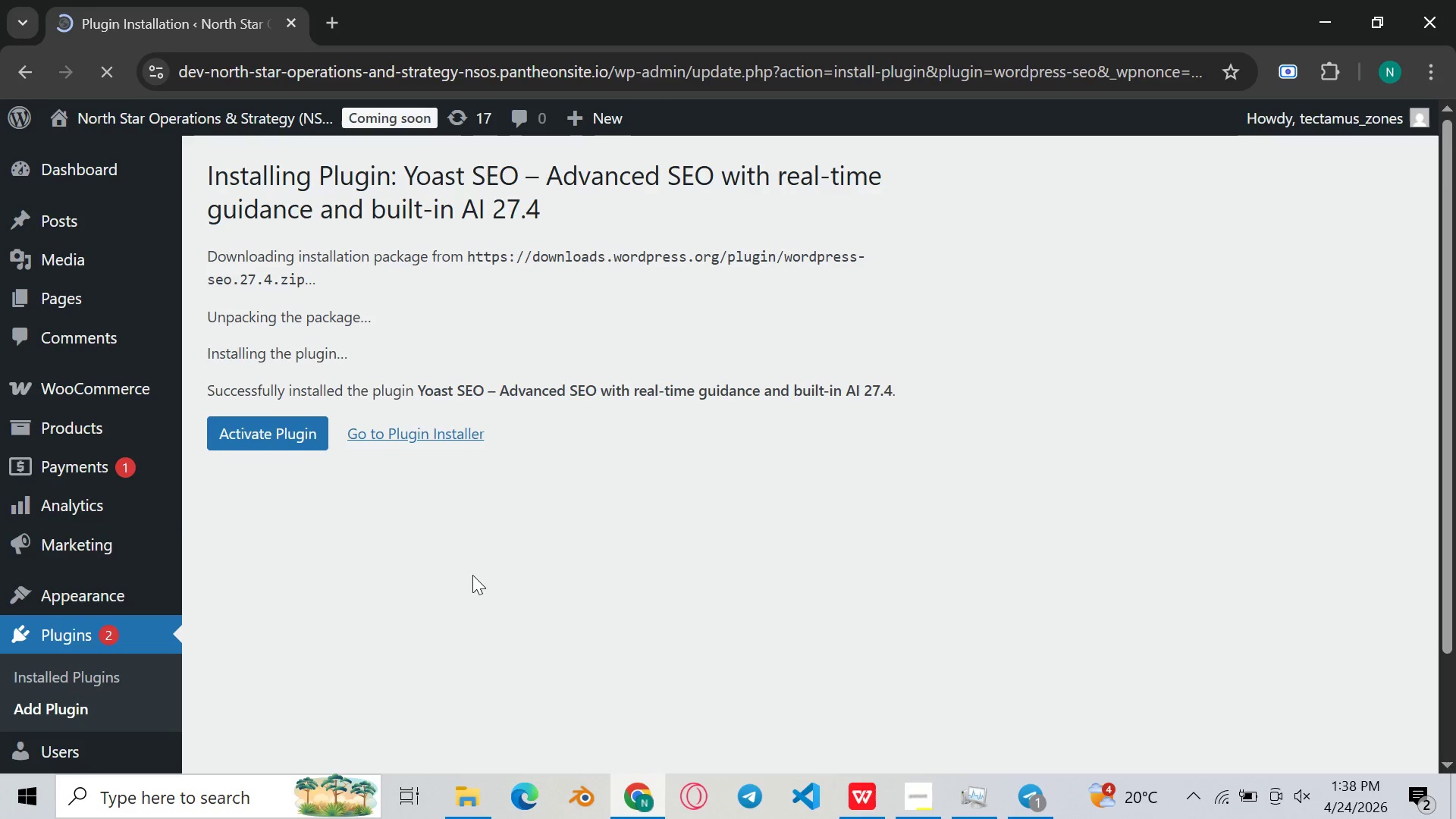 
wait(8.6)
 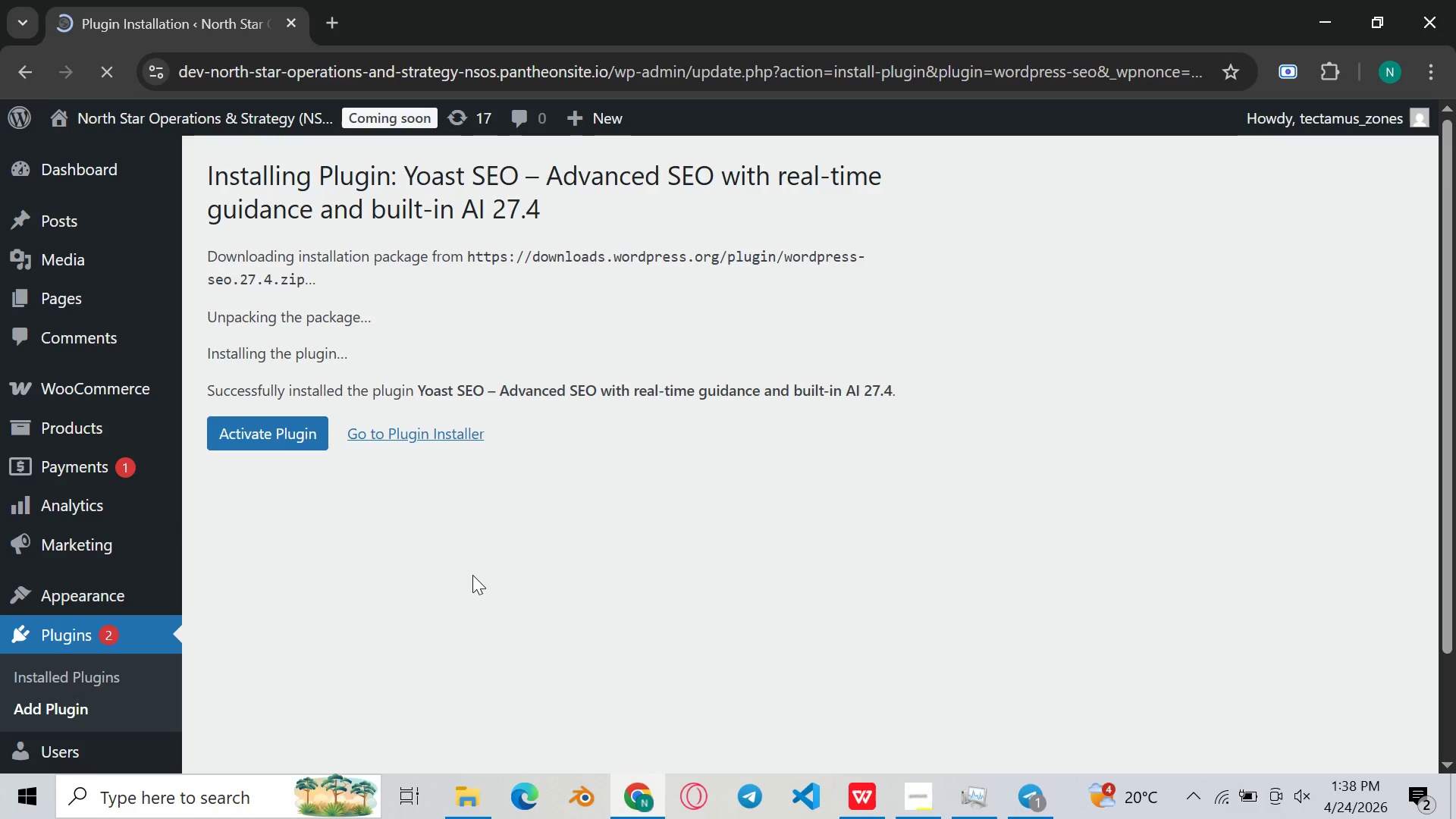 
left_click([138, 637])
 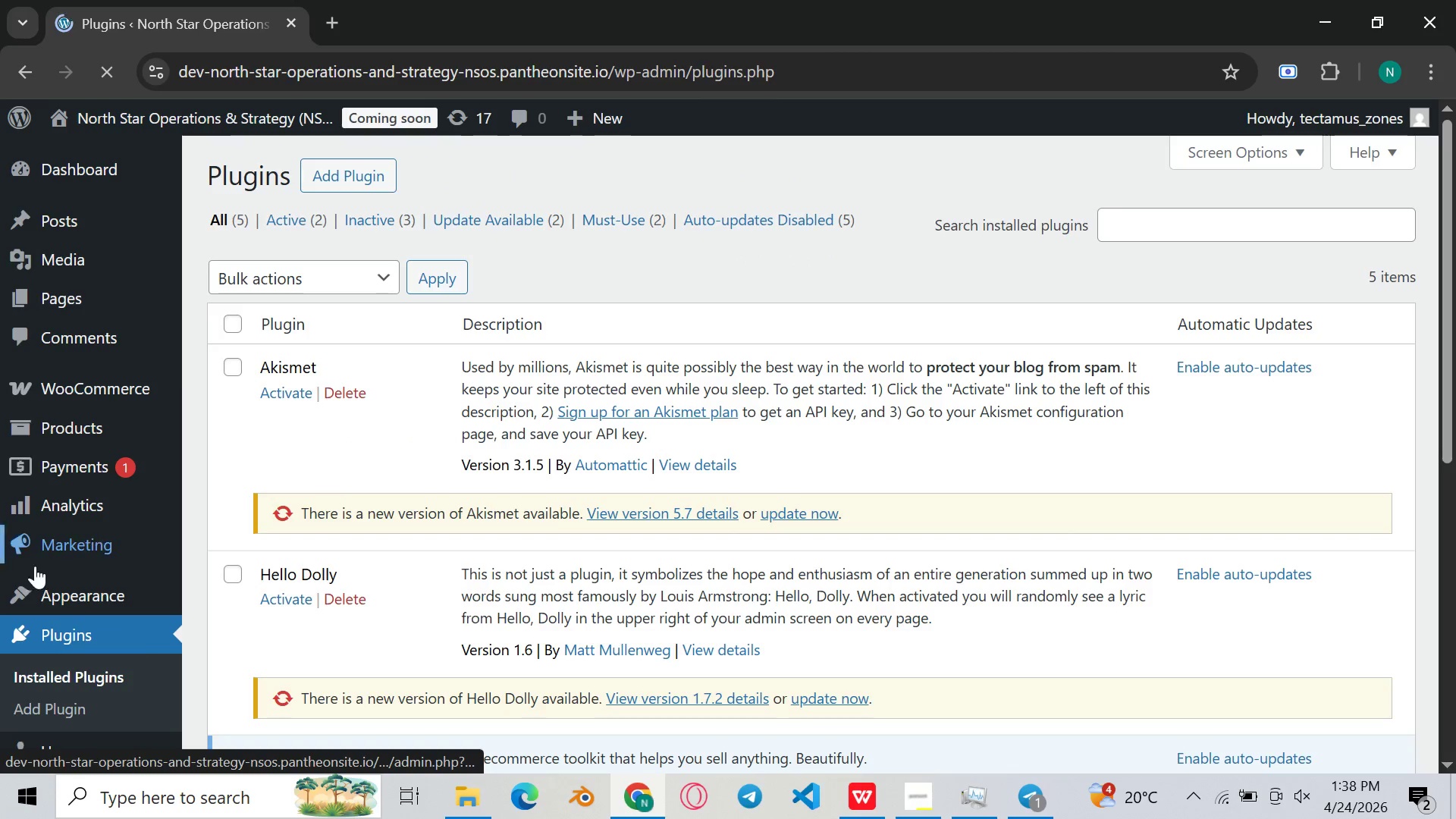 
wait(6.28)
 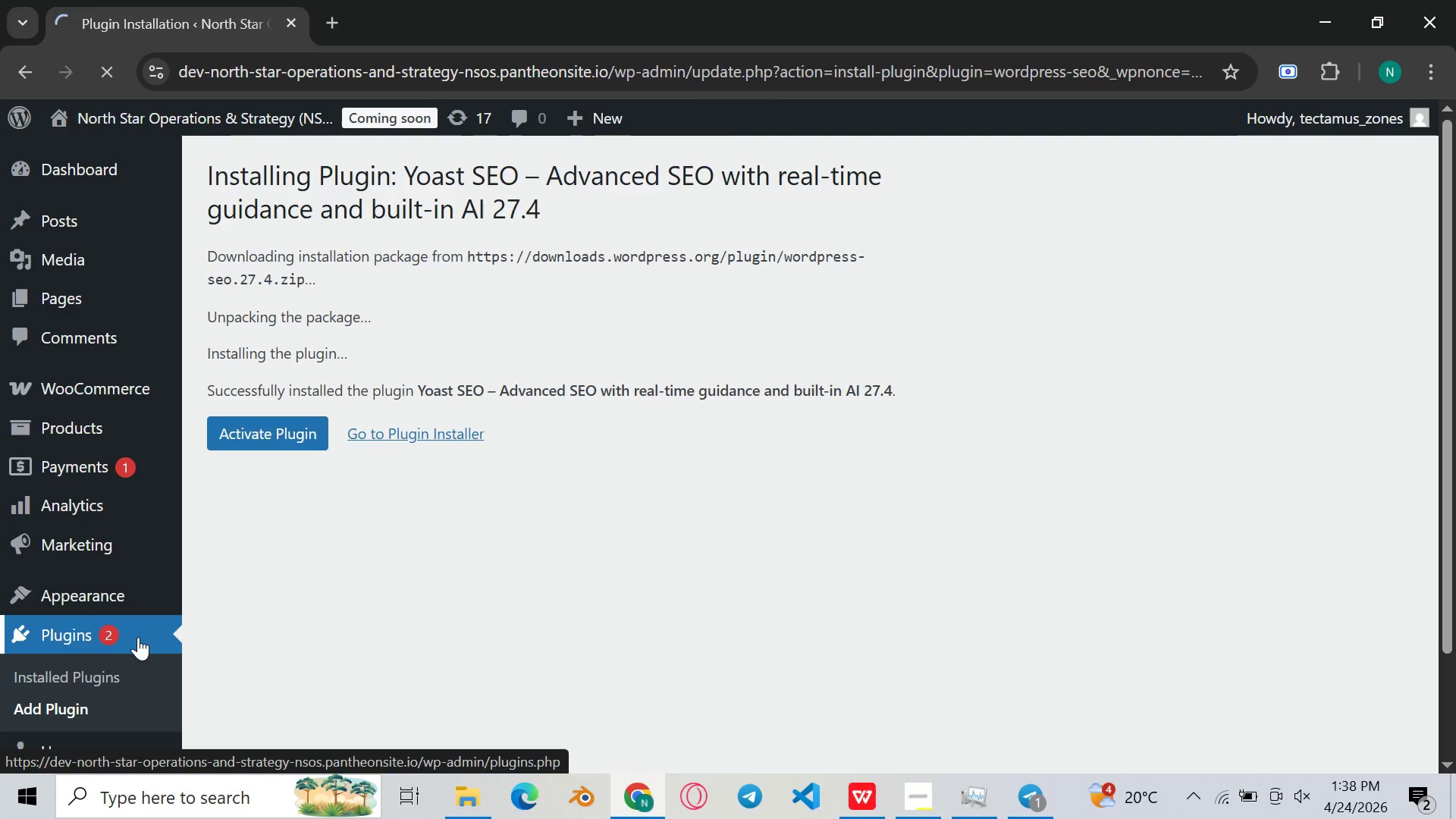 
left_click([107, 708])
 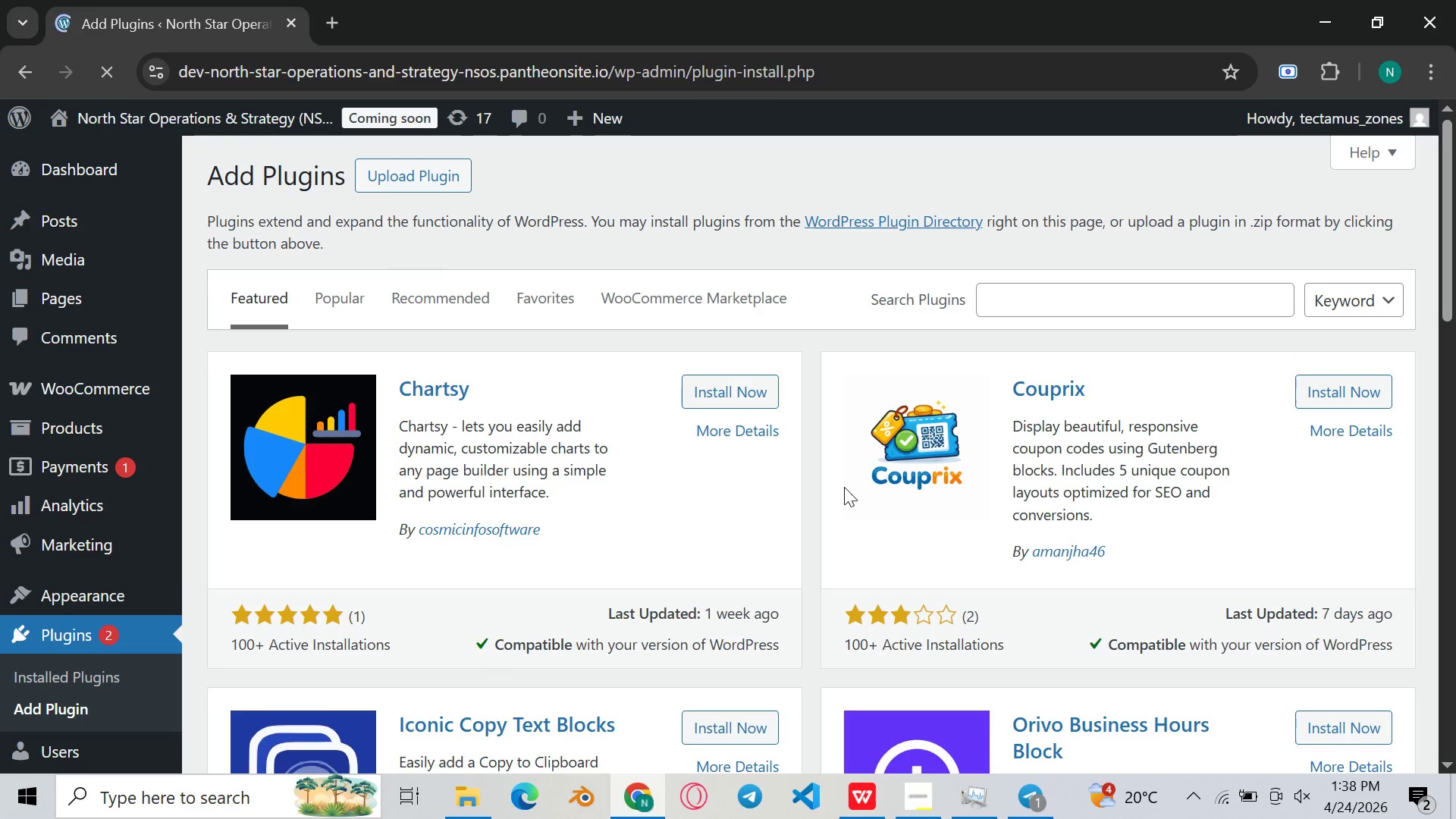 
left_click([1072, 290])
 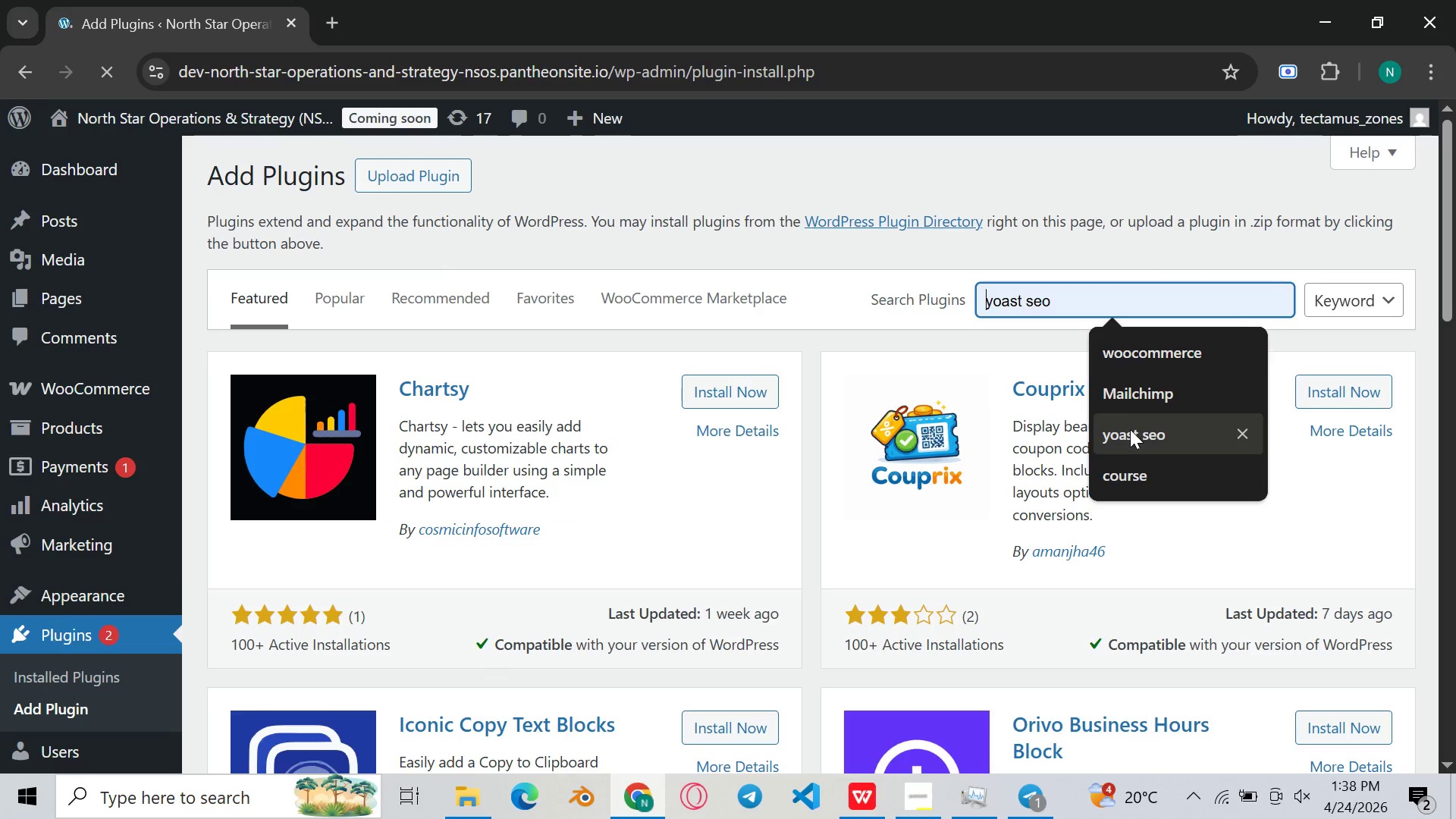 
left_click([1130, 429])
 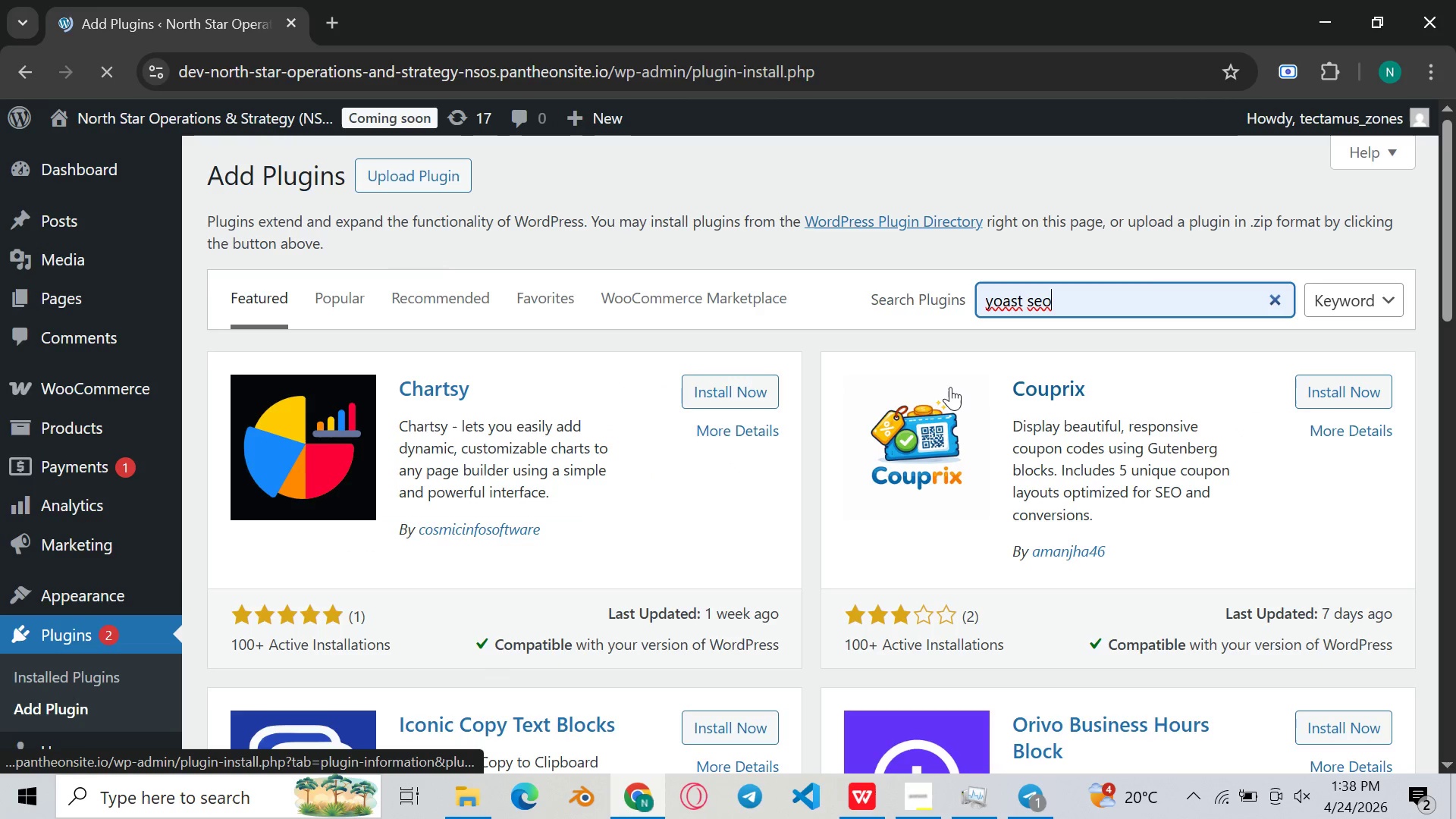 
key(Enter)
 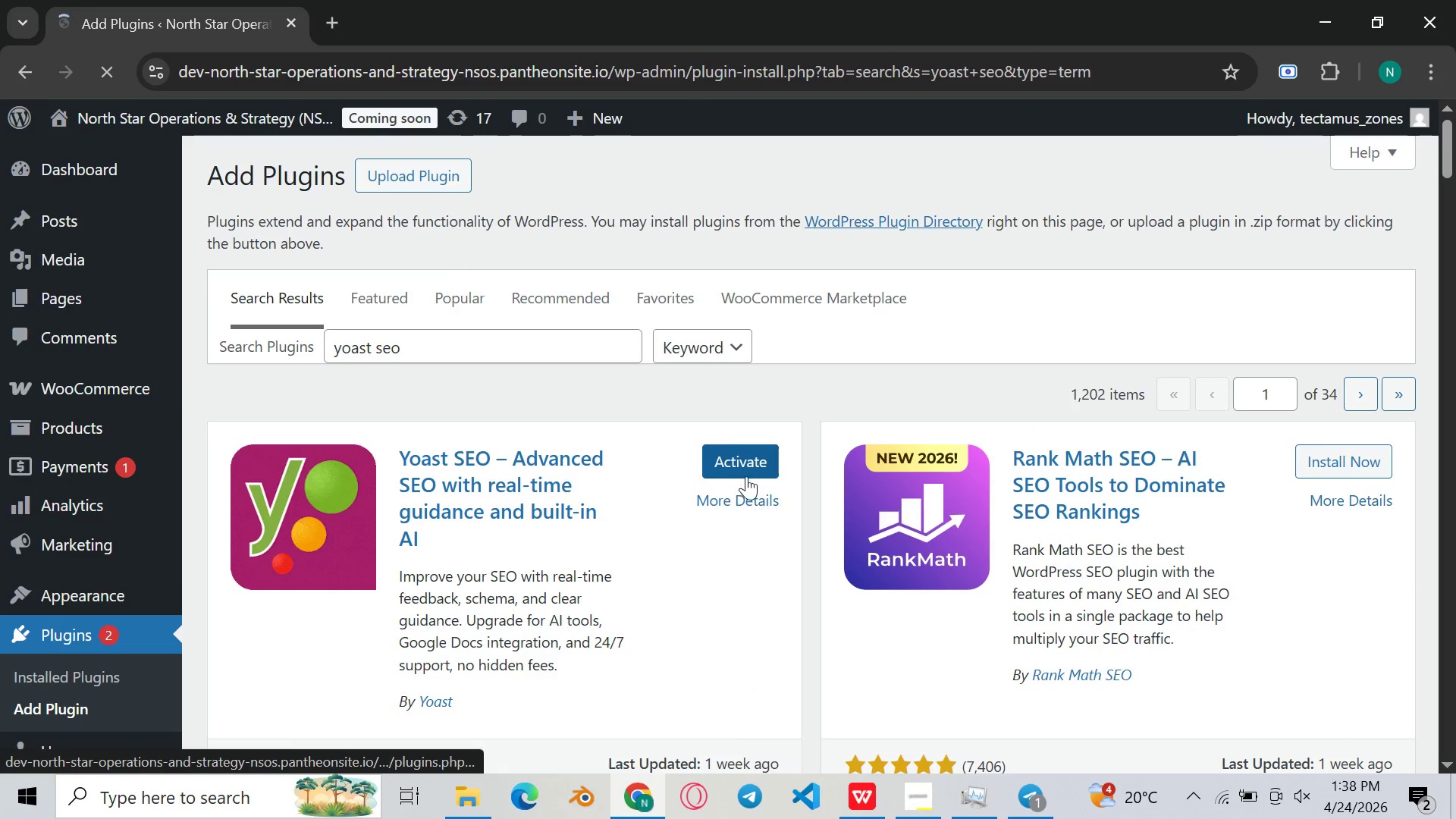 
left_click([745, 460])
 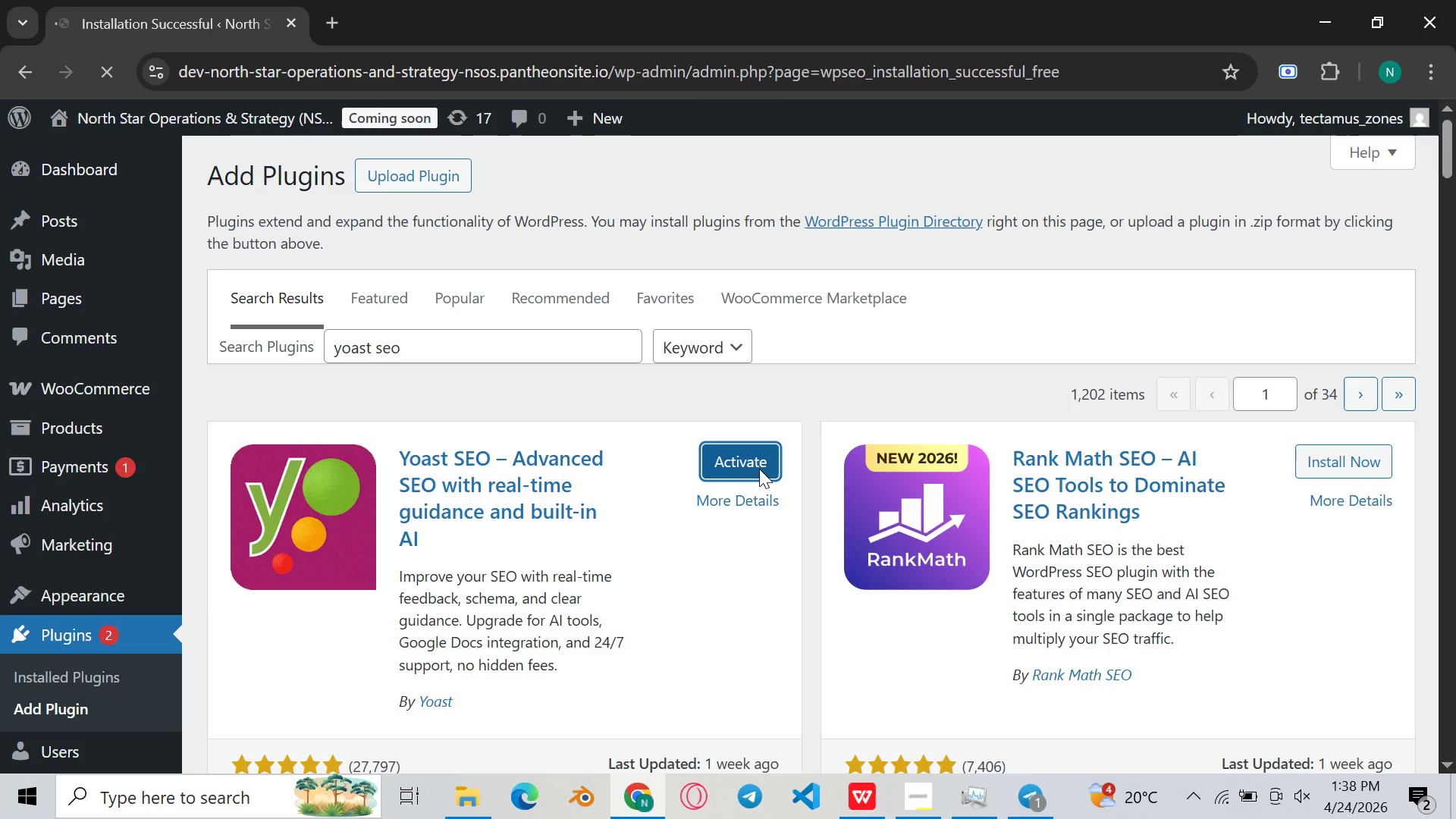 
wait(10.27)
 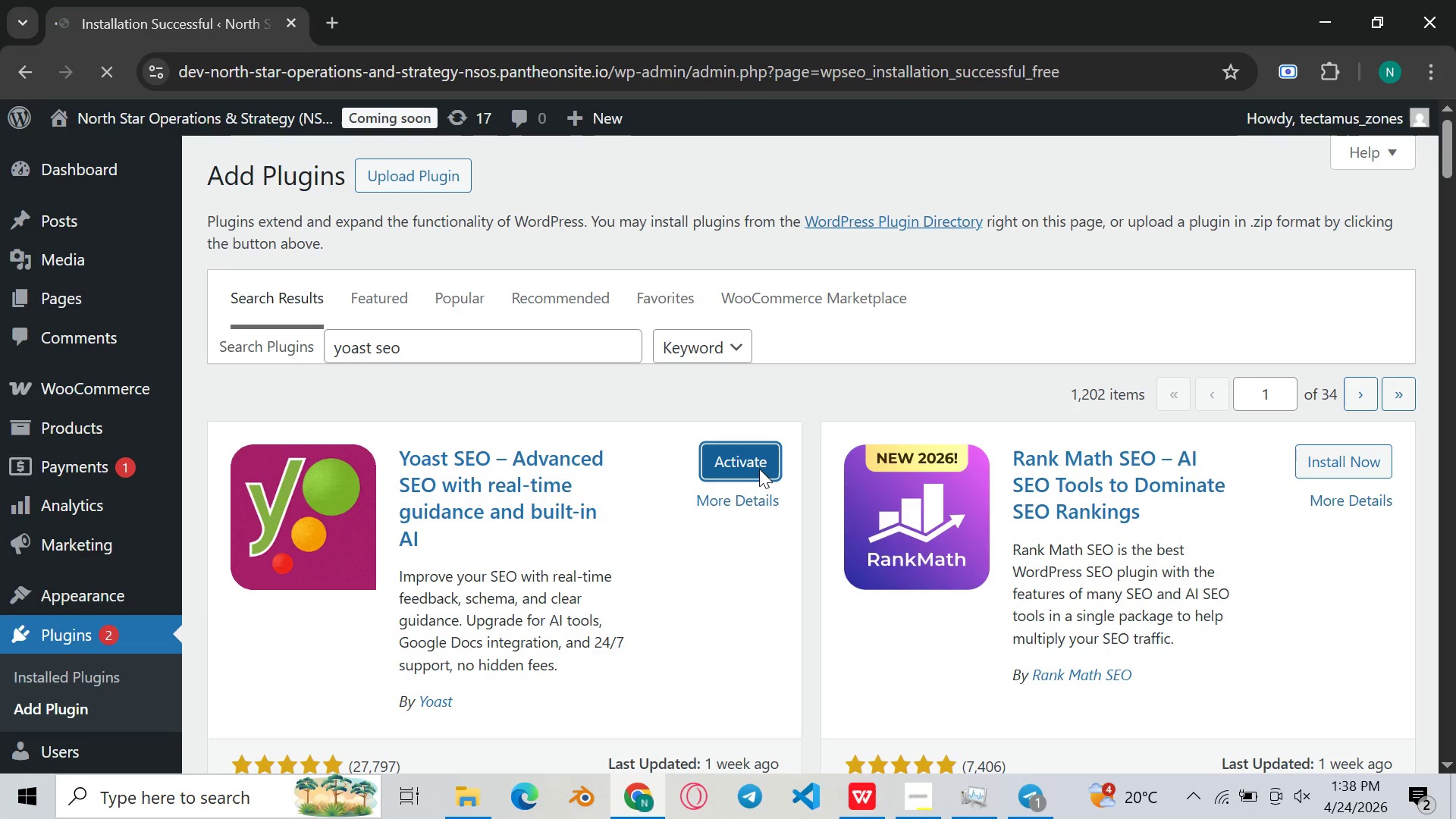 
scroll: coordinate [454, 492], scroll_direction: down, amount: 3.0
 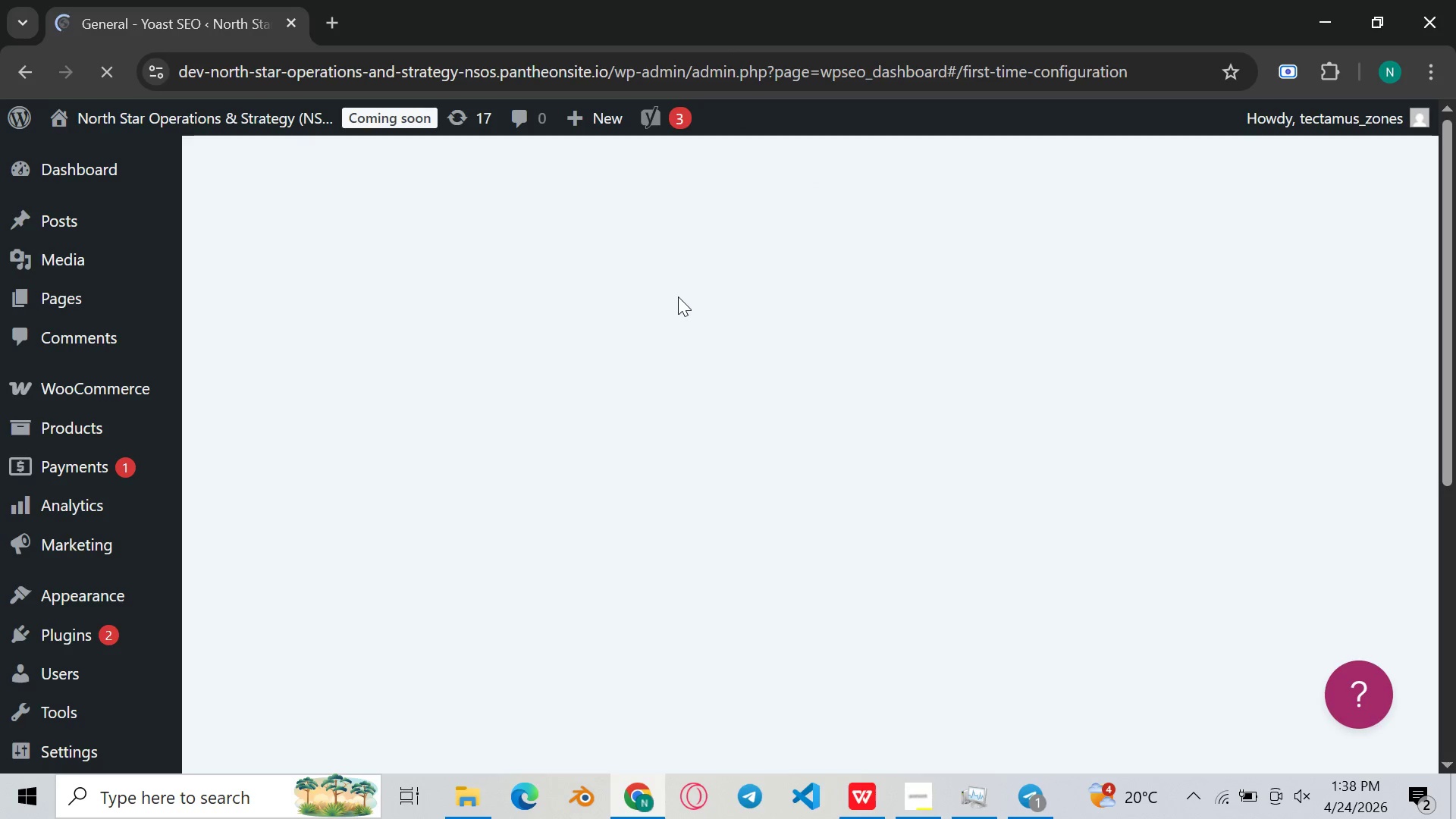 
wait(10.45)
 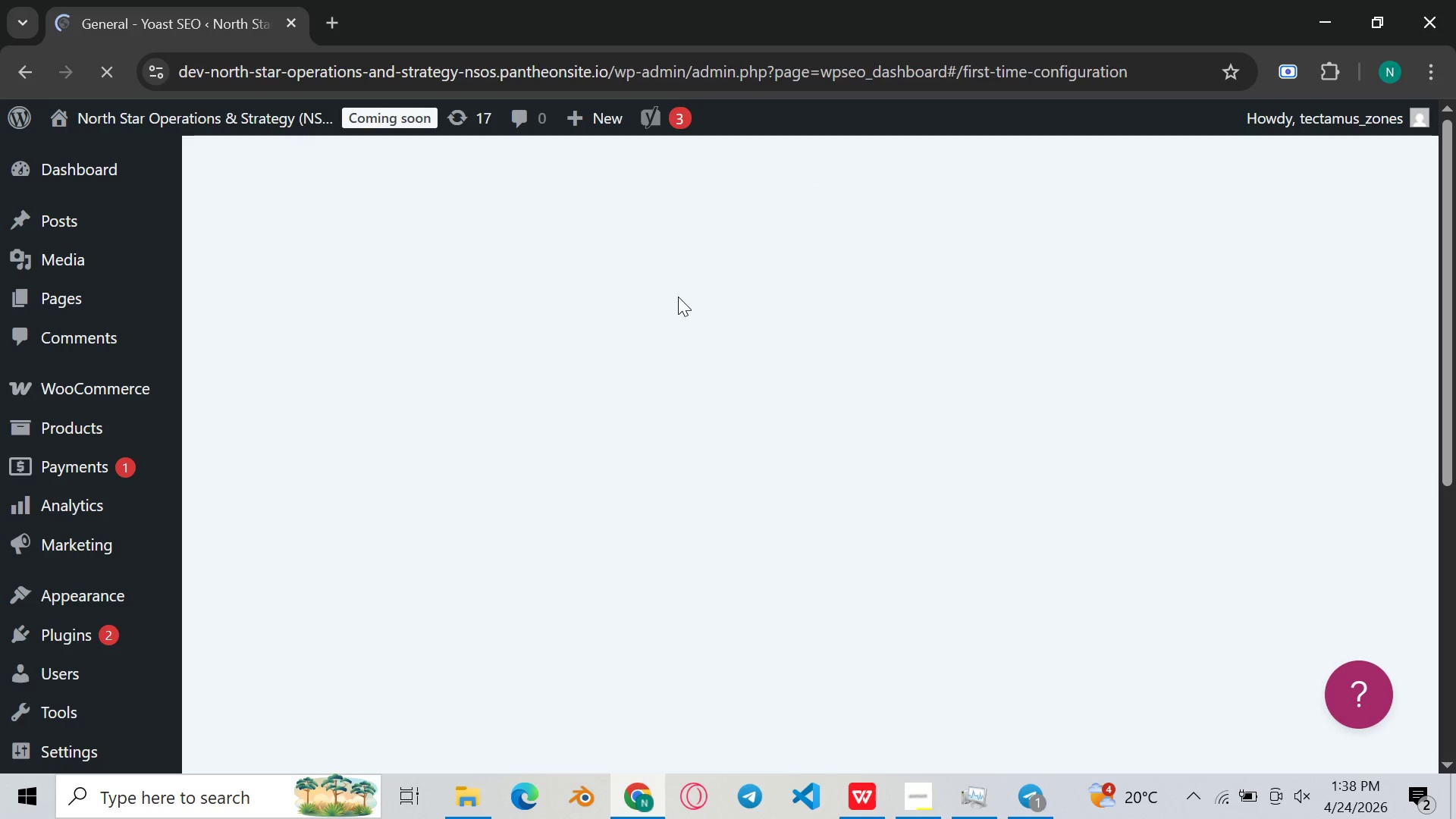 
scroll: coordinate [643, 313], scroll_direction: down, amount: 8.0
 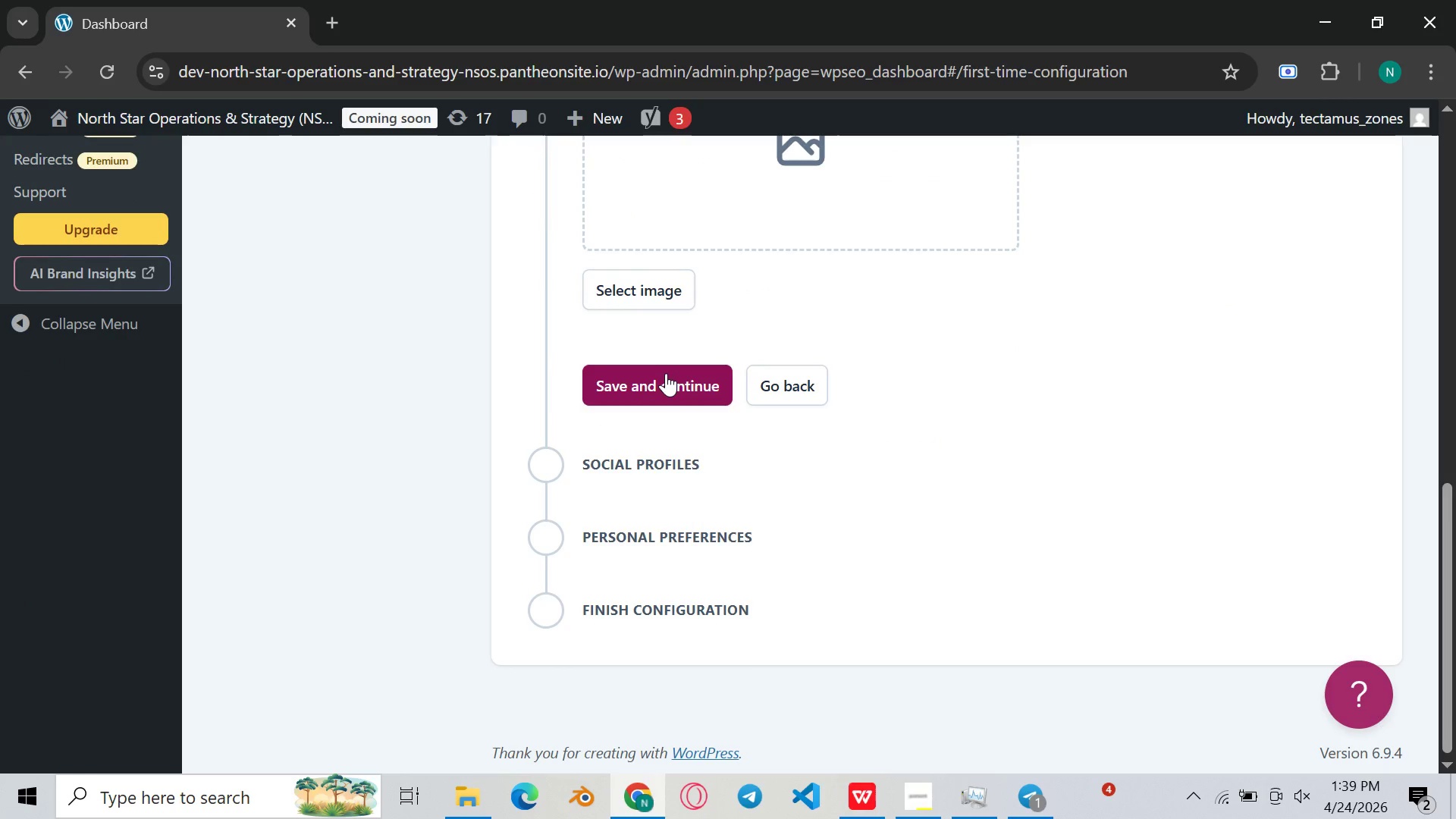 
left_click([666, 373])
 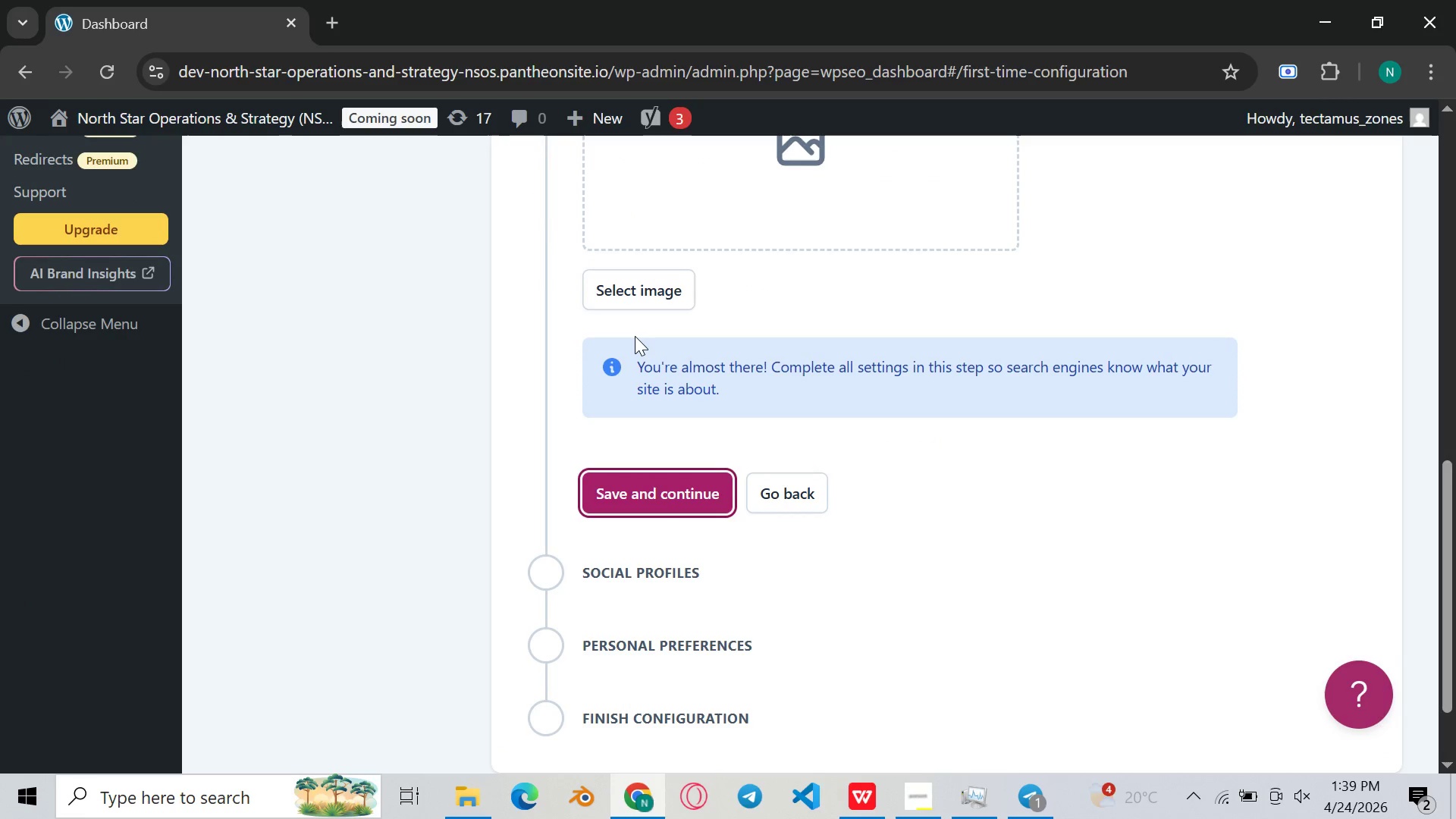 
scroll: coordinate [635, 336], scroll_direction: down, amount: 2.0
 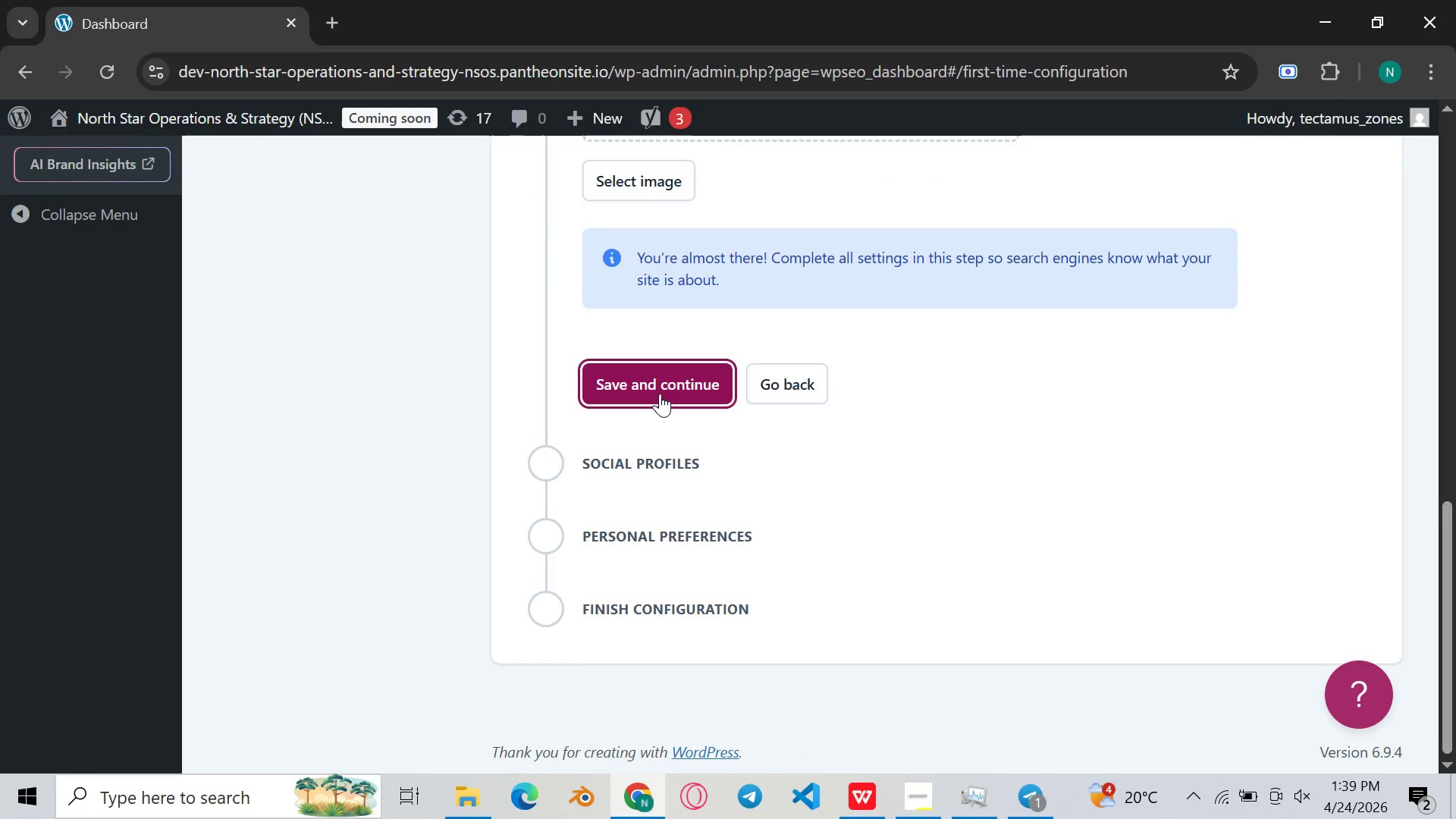 
left_click([663, 396])
 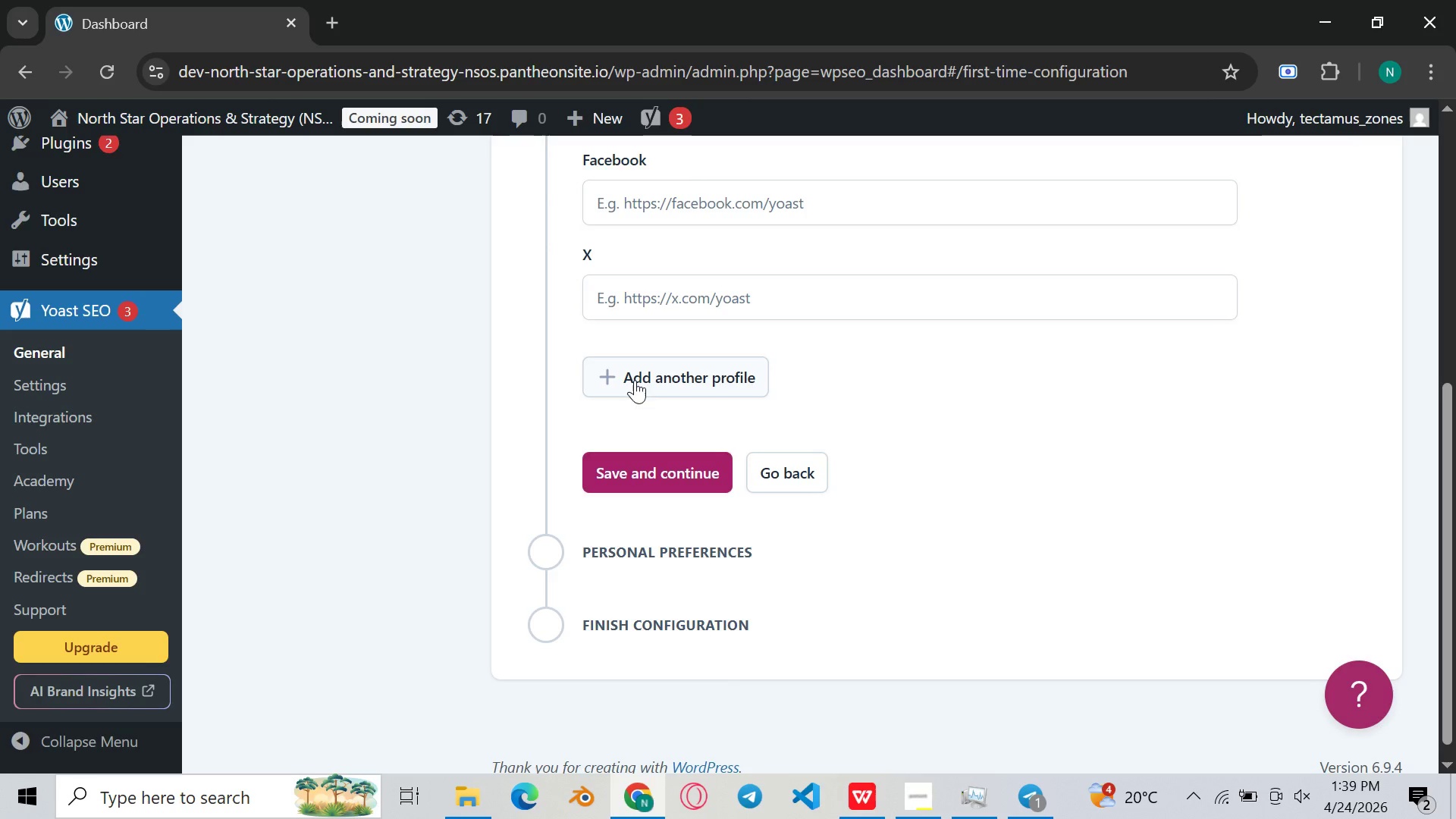 
left_click([672, 453])
 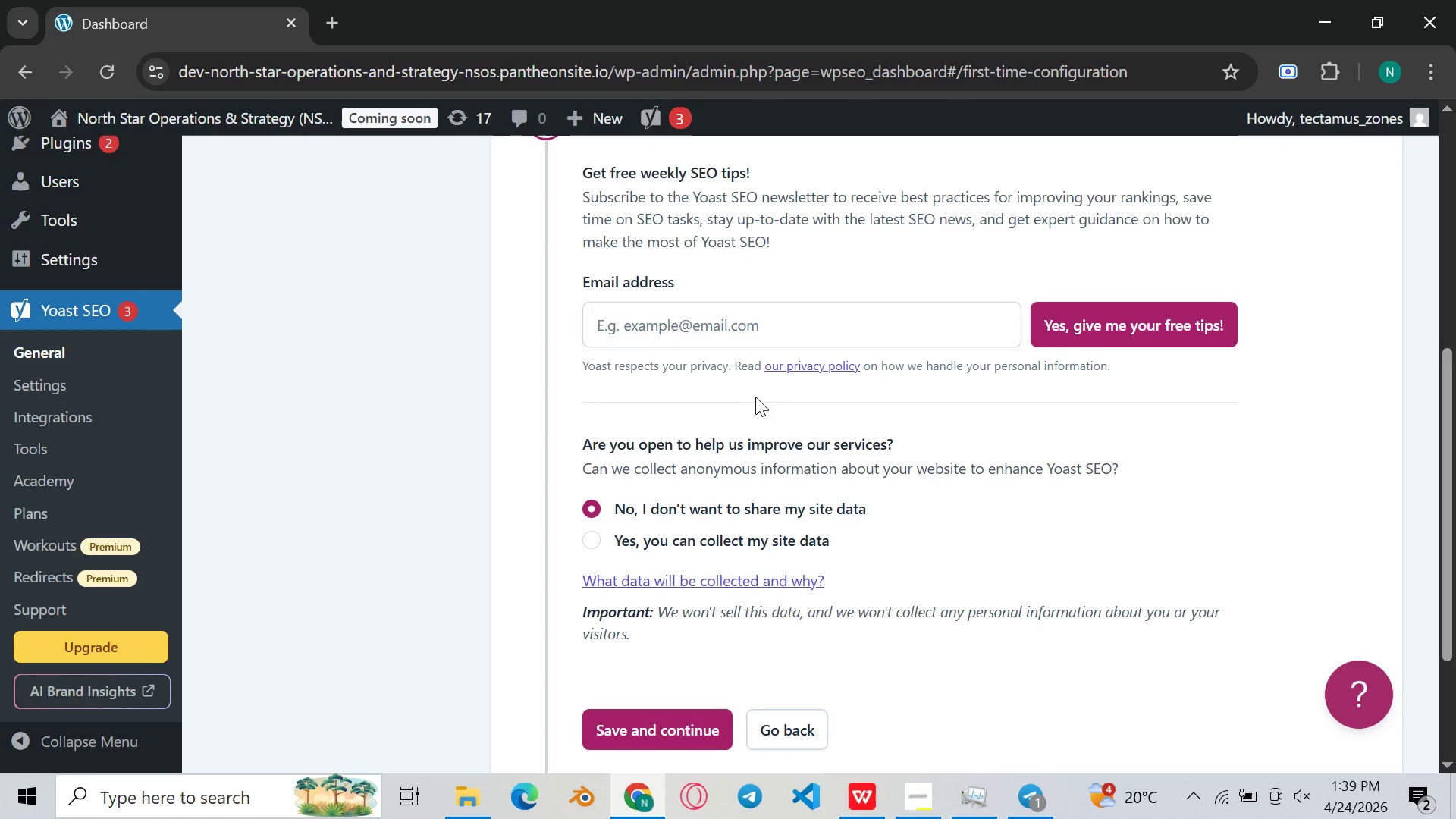 
wait(19.48)
 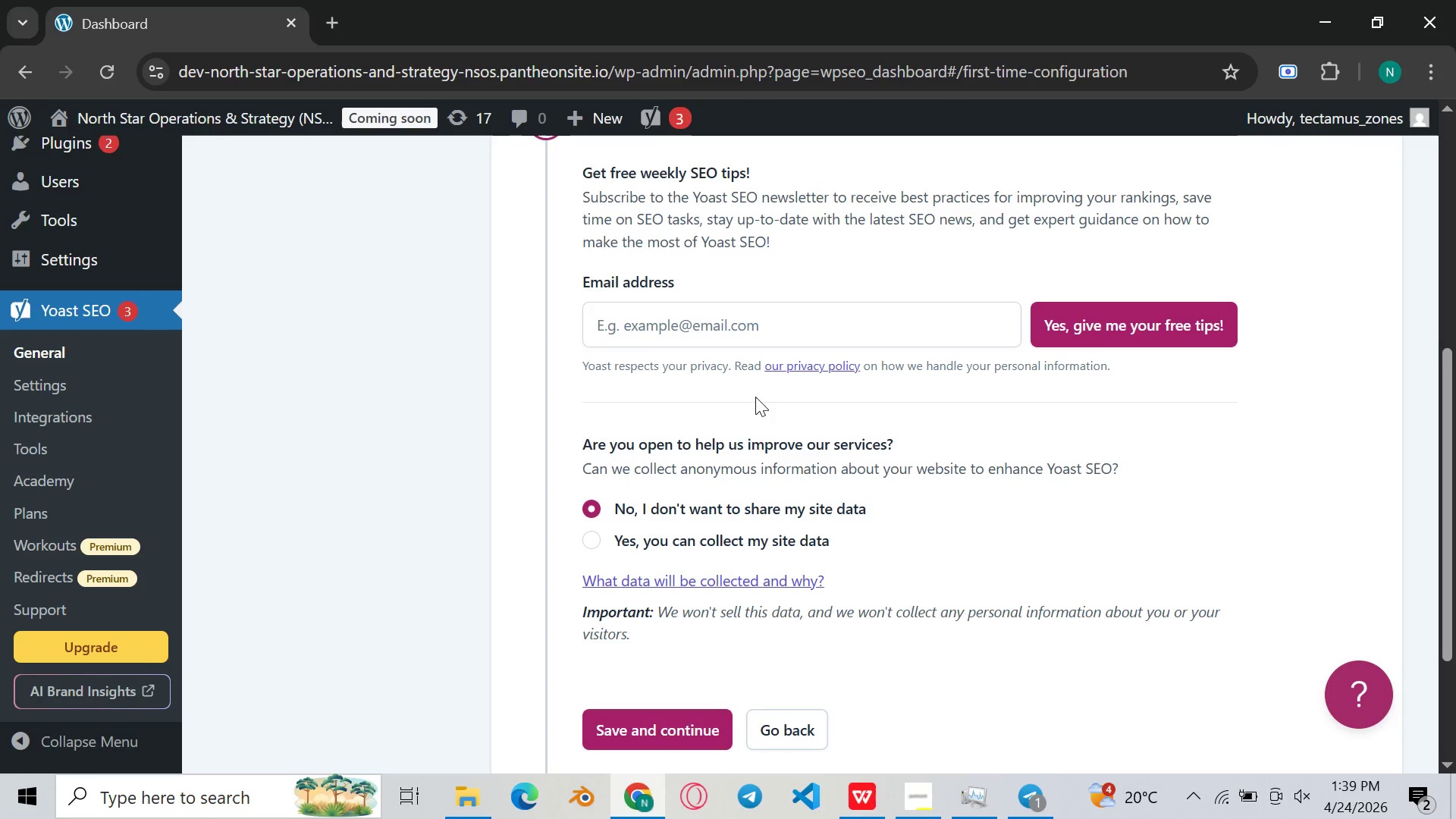 
scroll: coordinate [708, 409], scroll_direction: down, amount: 2.0
 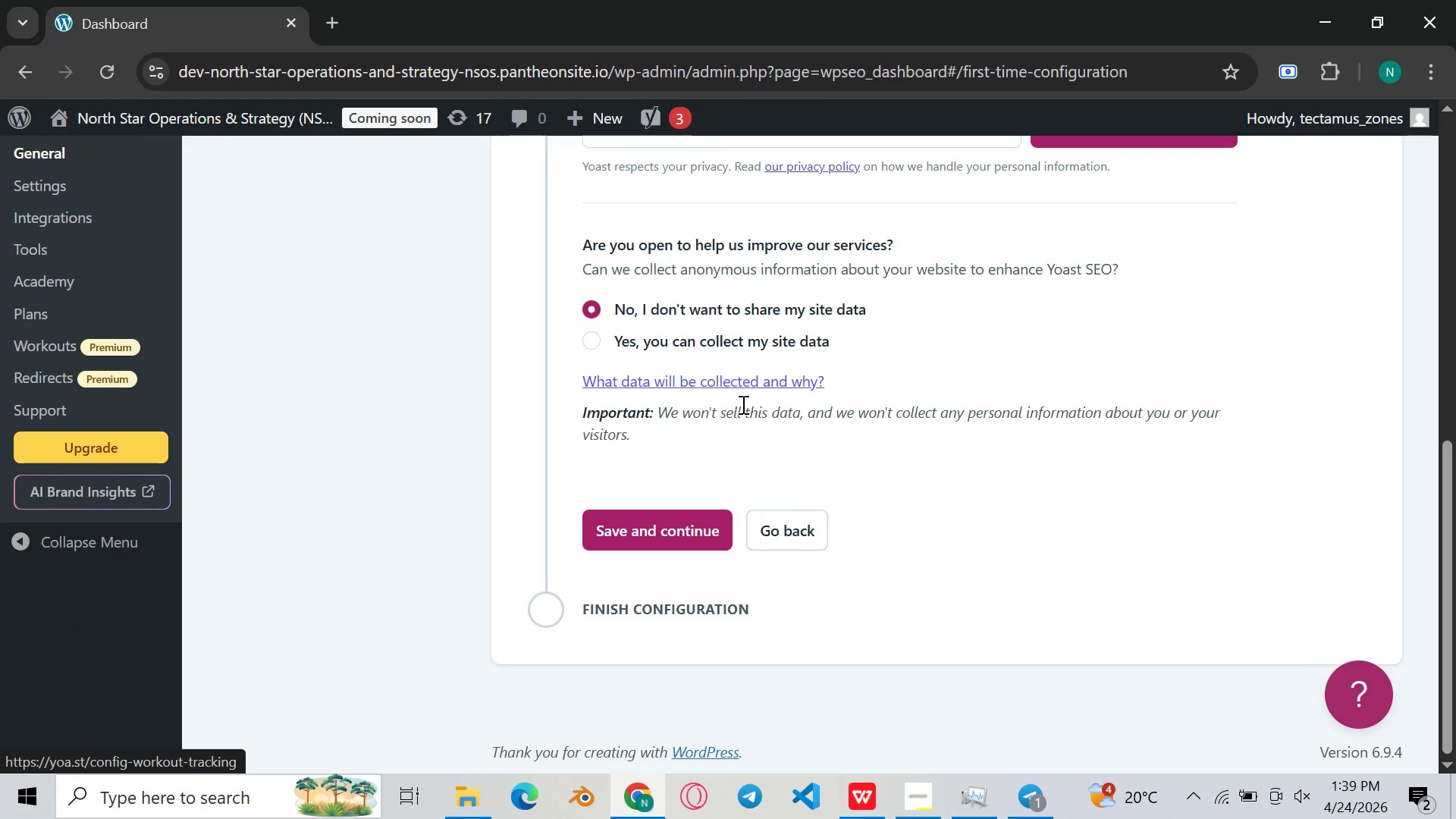 
scroll: coordinate [742, 410], scroll_direction: up, amount: 2.0
 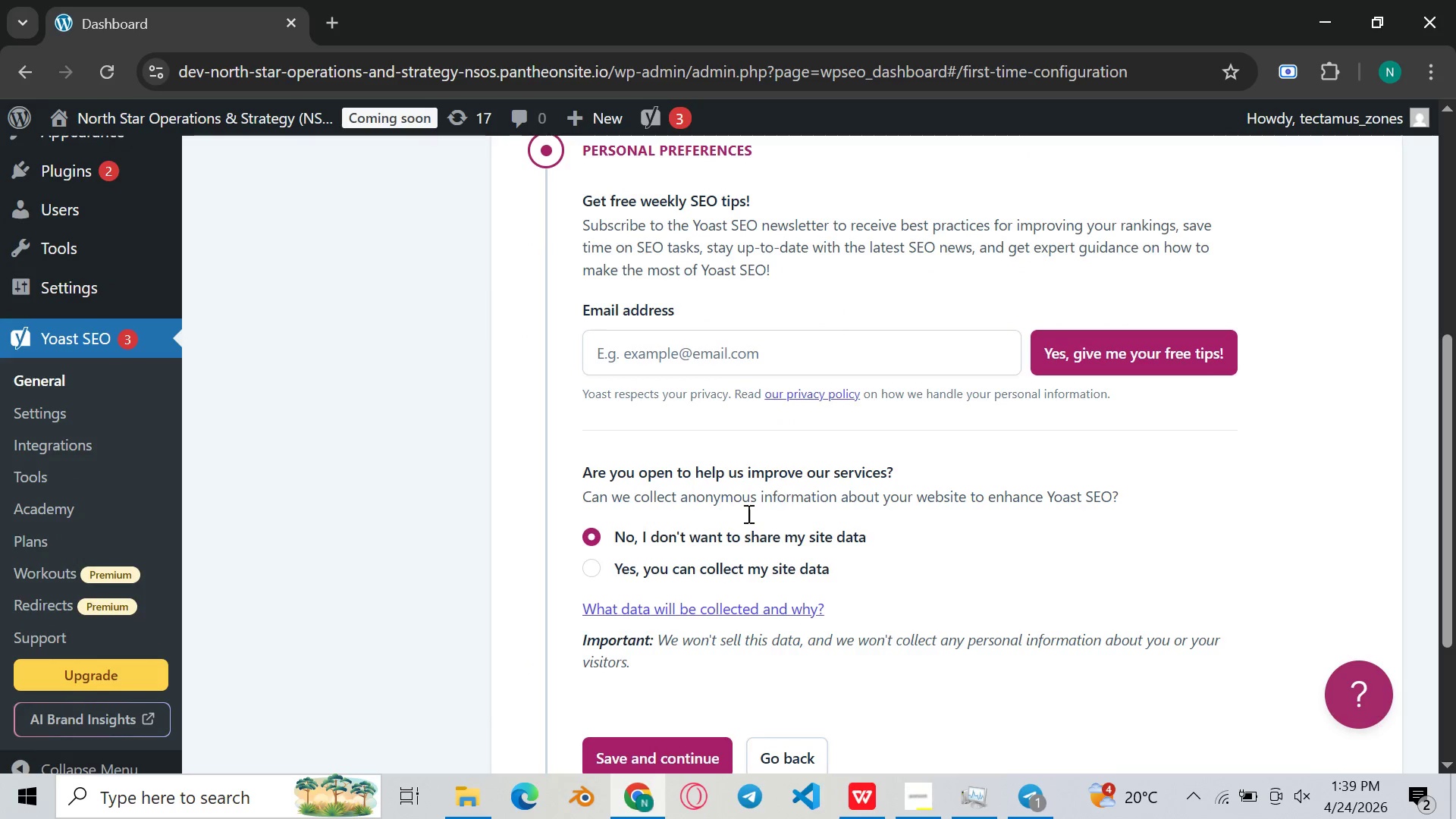 
scroll: coordinate [717, 544], scroll_direction: down, amount: 2.0
 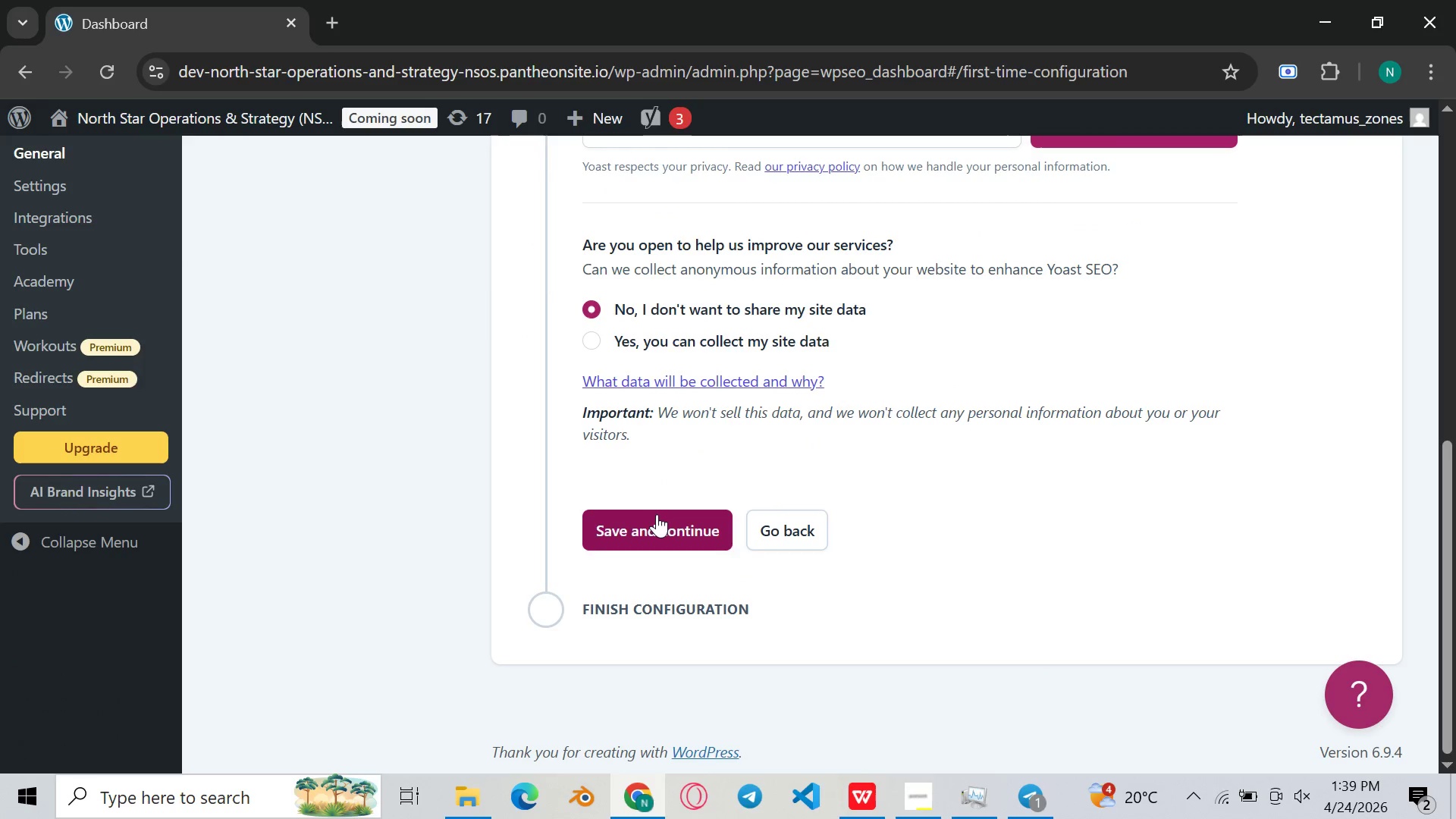 
left_click([657, 516])
 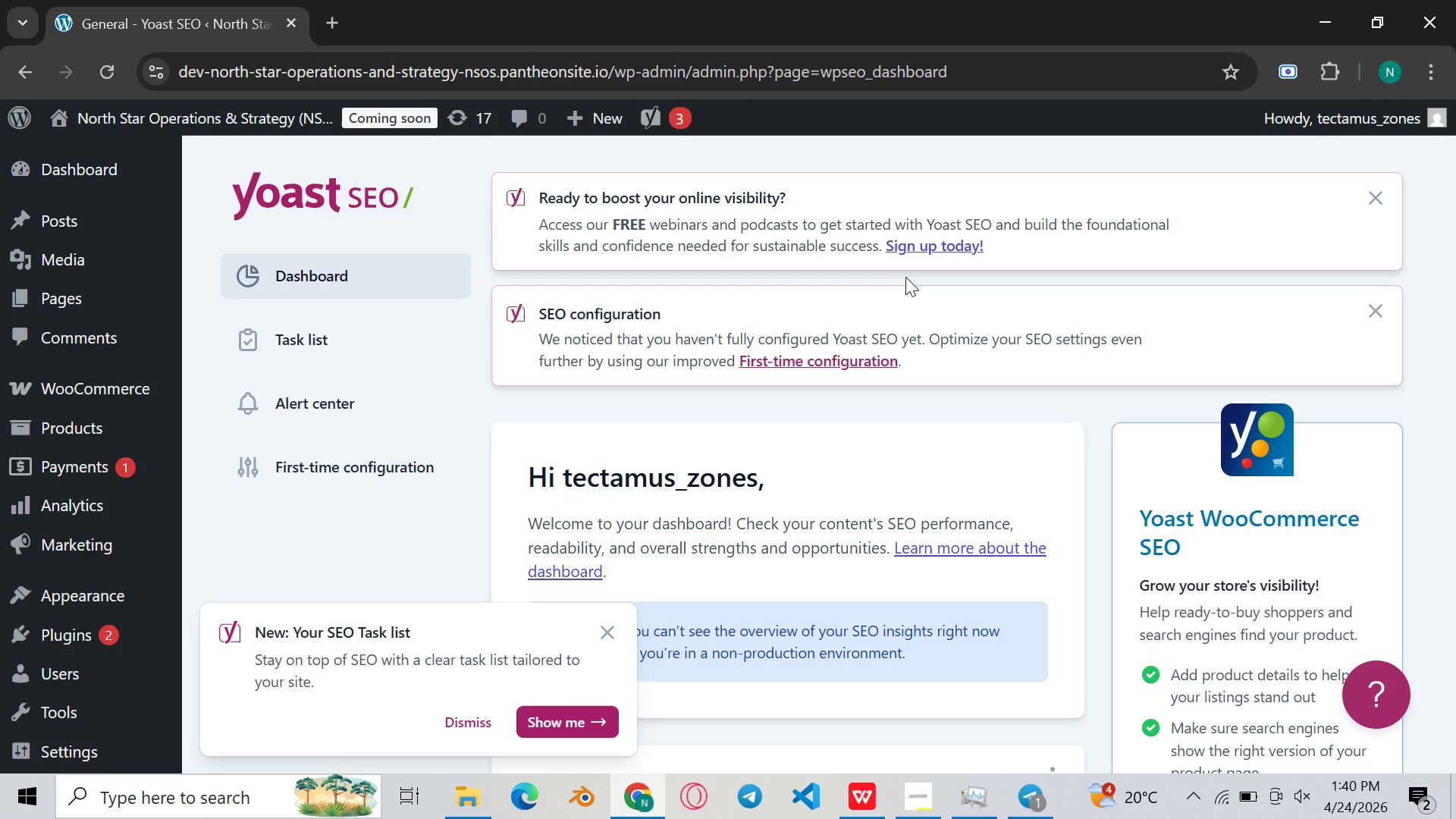 
wait(33.23)
 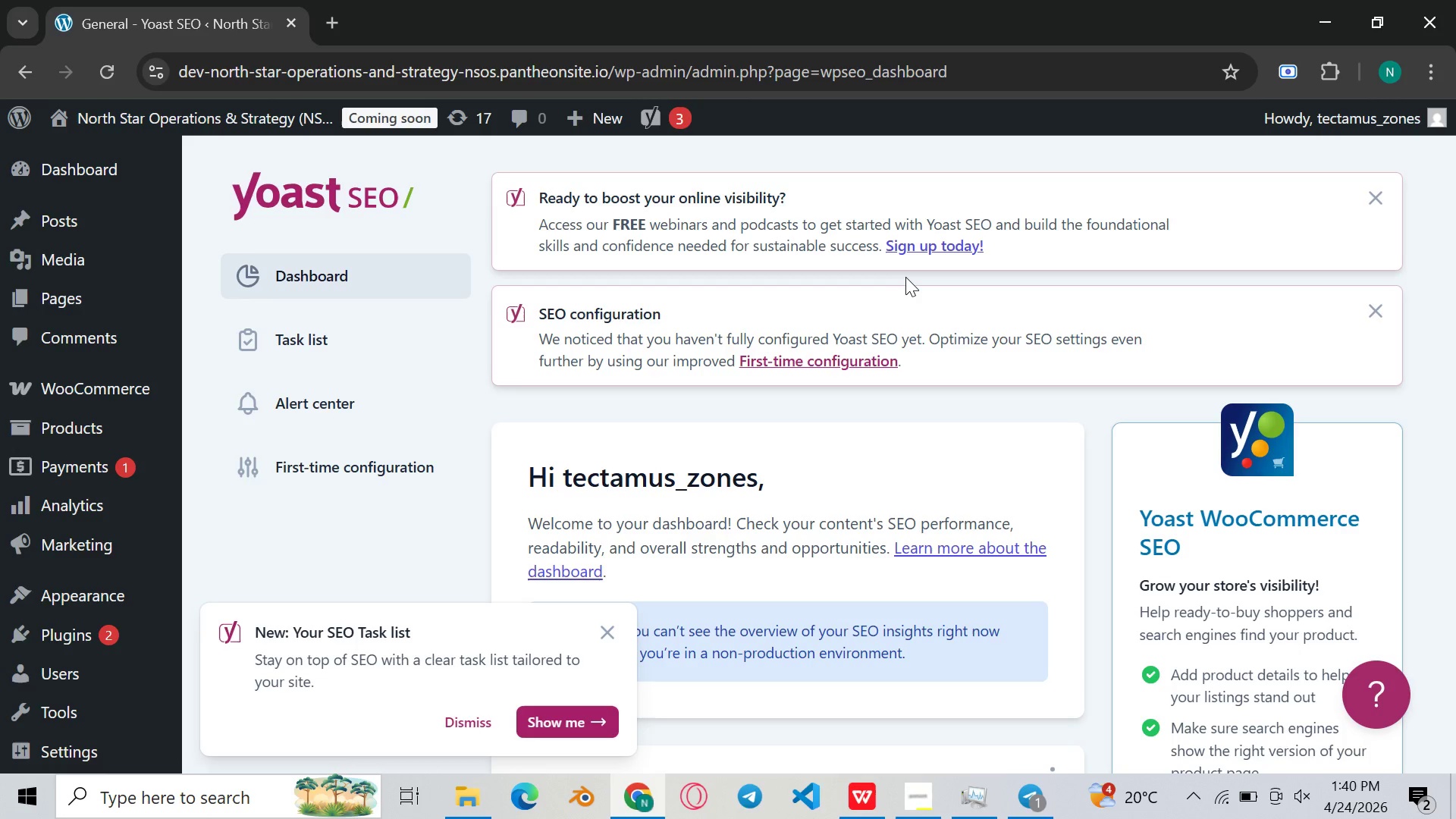 
scroll: coordinate [557, 324], scroll_direction: down, amount: 1.0
 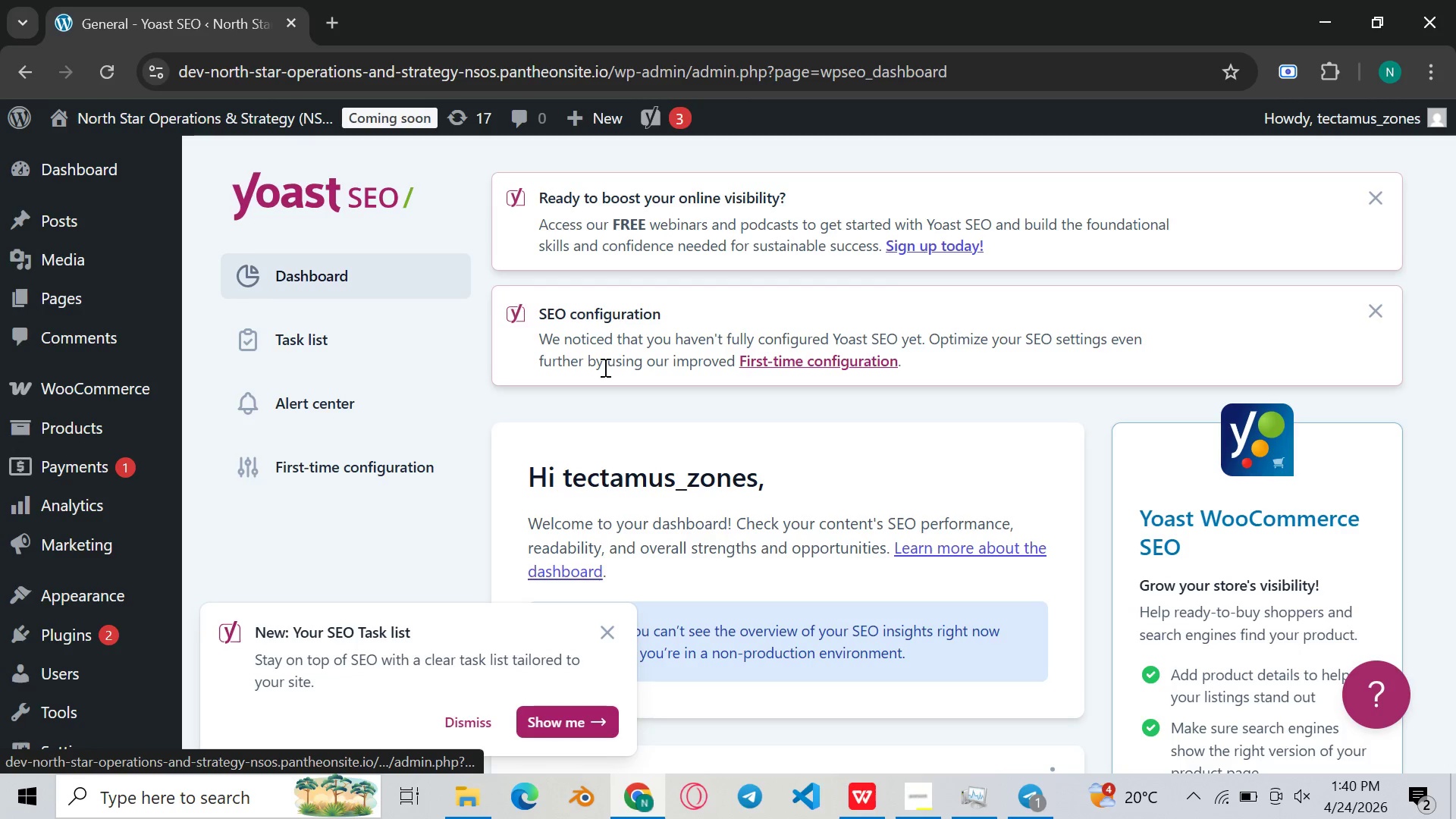 
left_click([601, 628])
 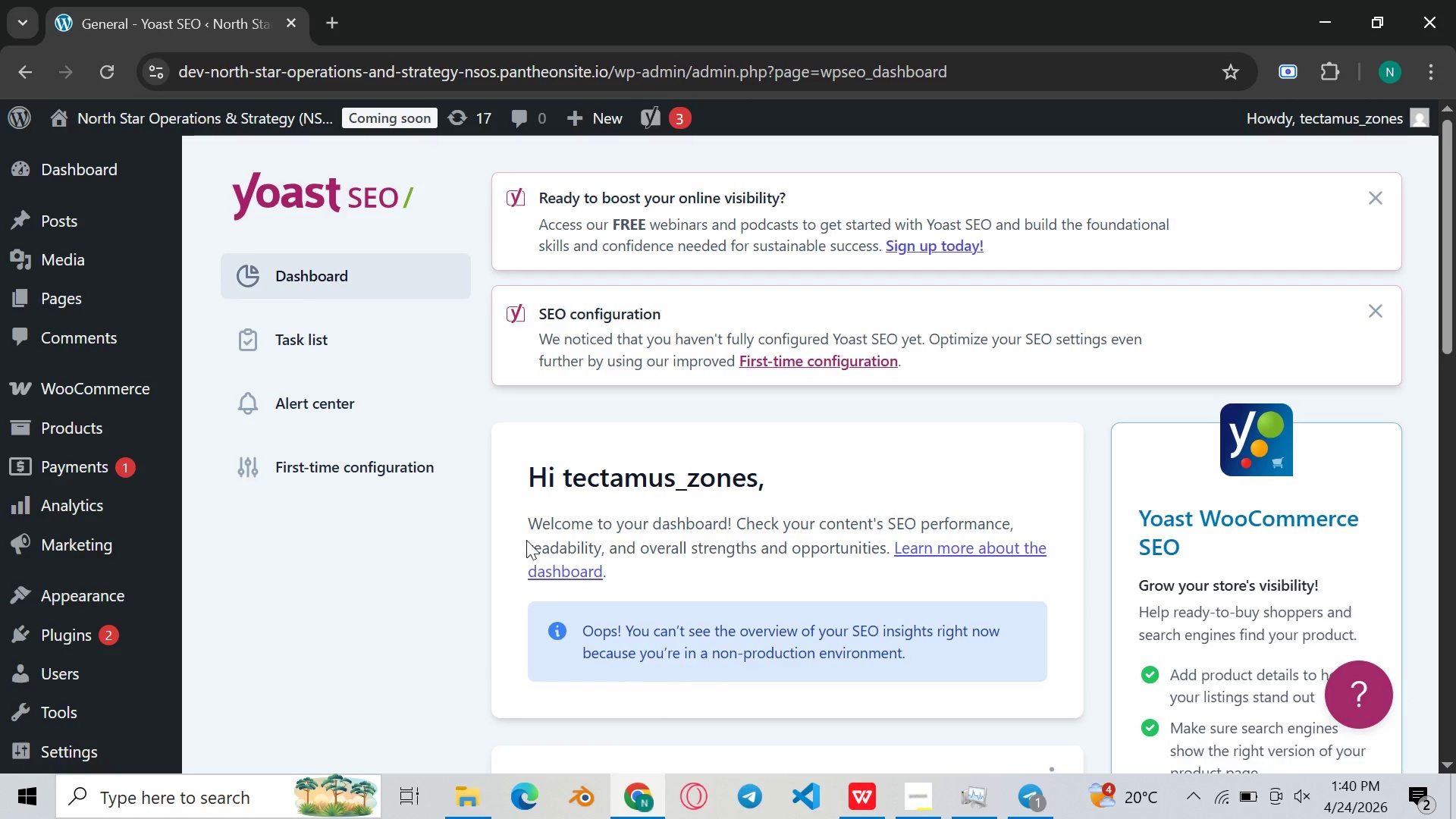 
scroll: coordinate [427, 537], scroll_direction: down, amount: 13.0
 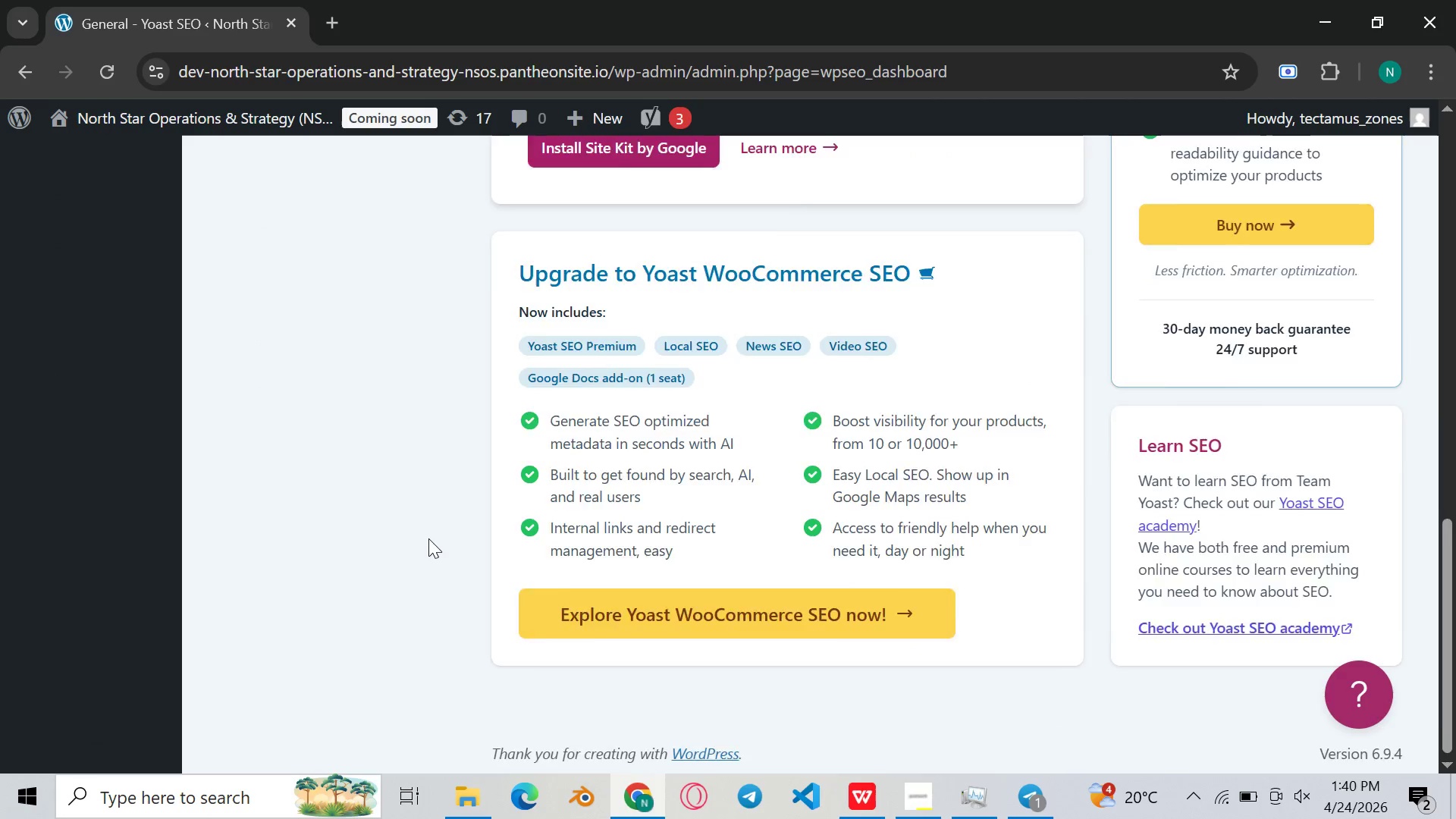 
scroll: coordinate [436, 540], scroll_direction: up, amount: 6.0
 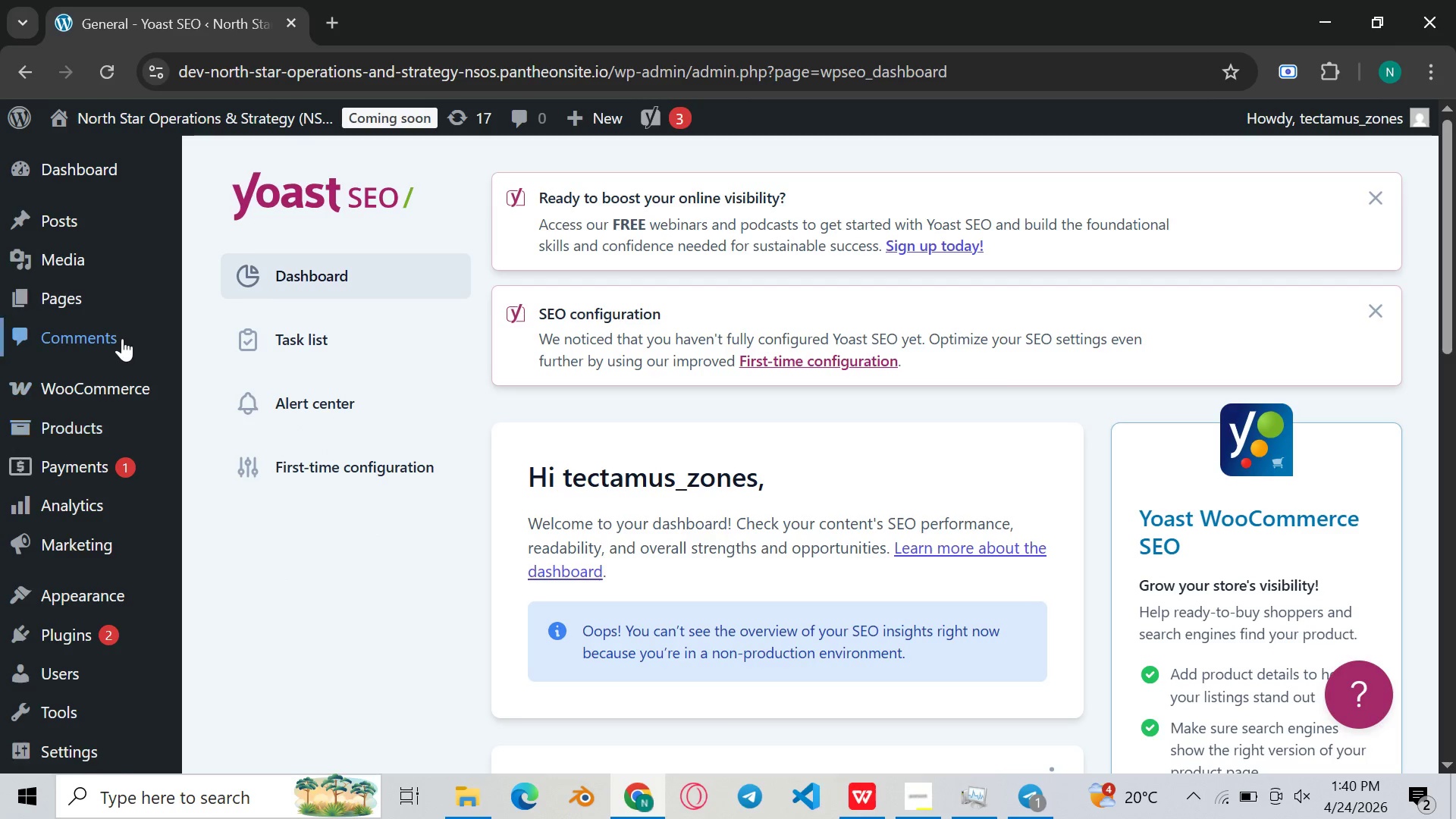 
wait(12.72)
 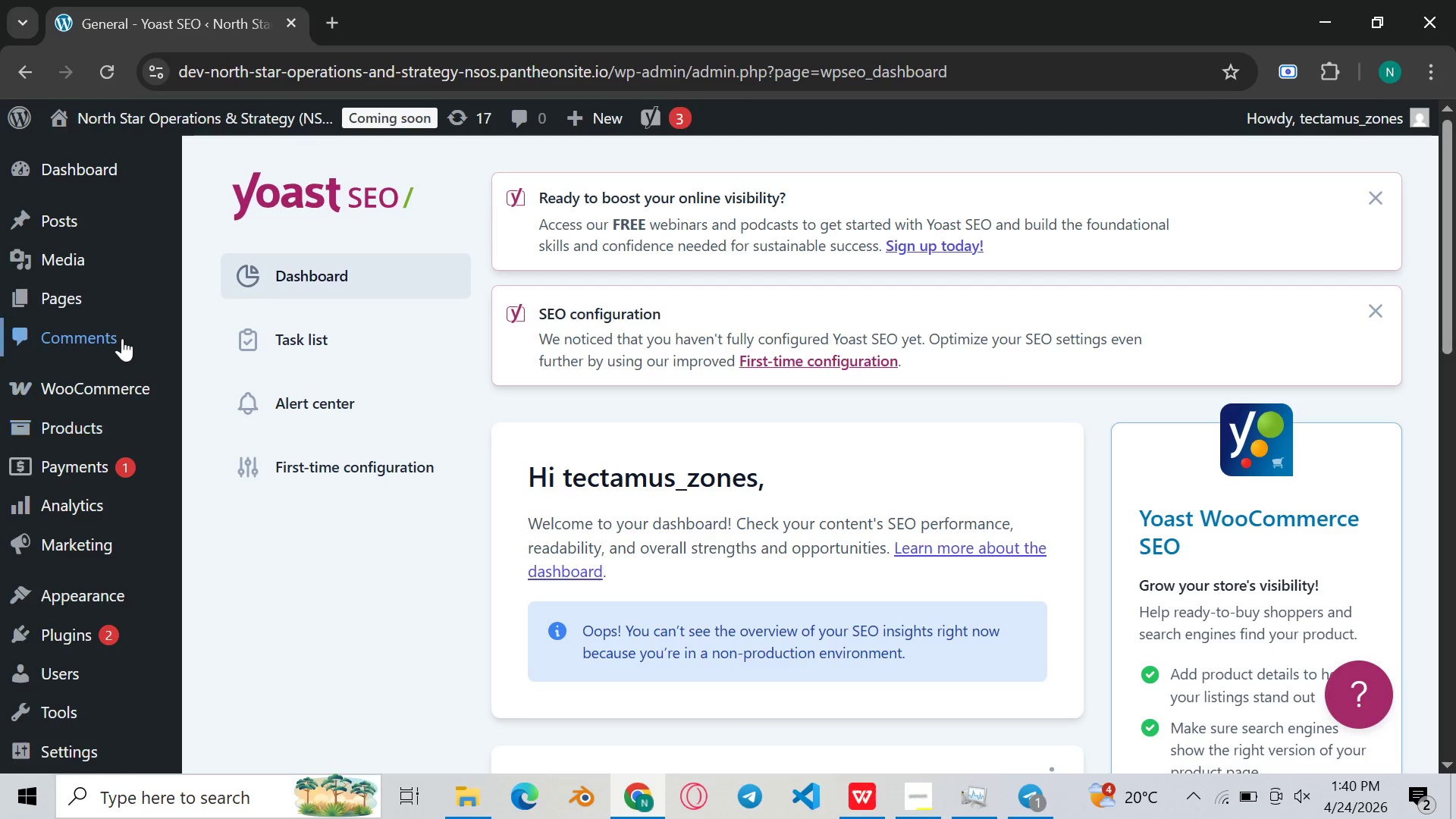 
left_click([265, 461])
 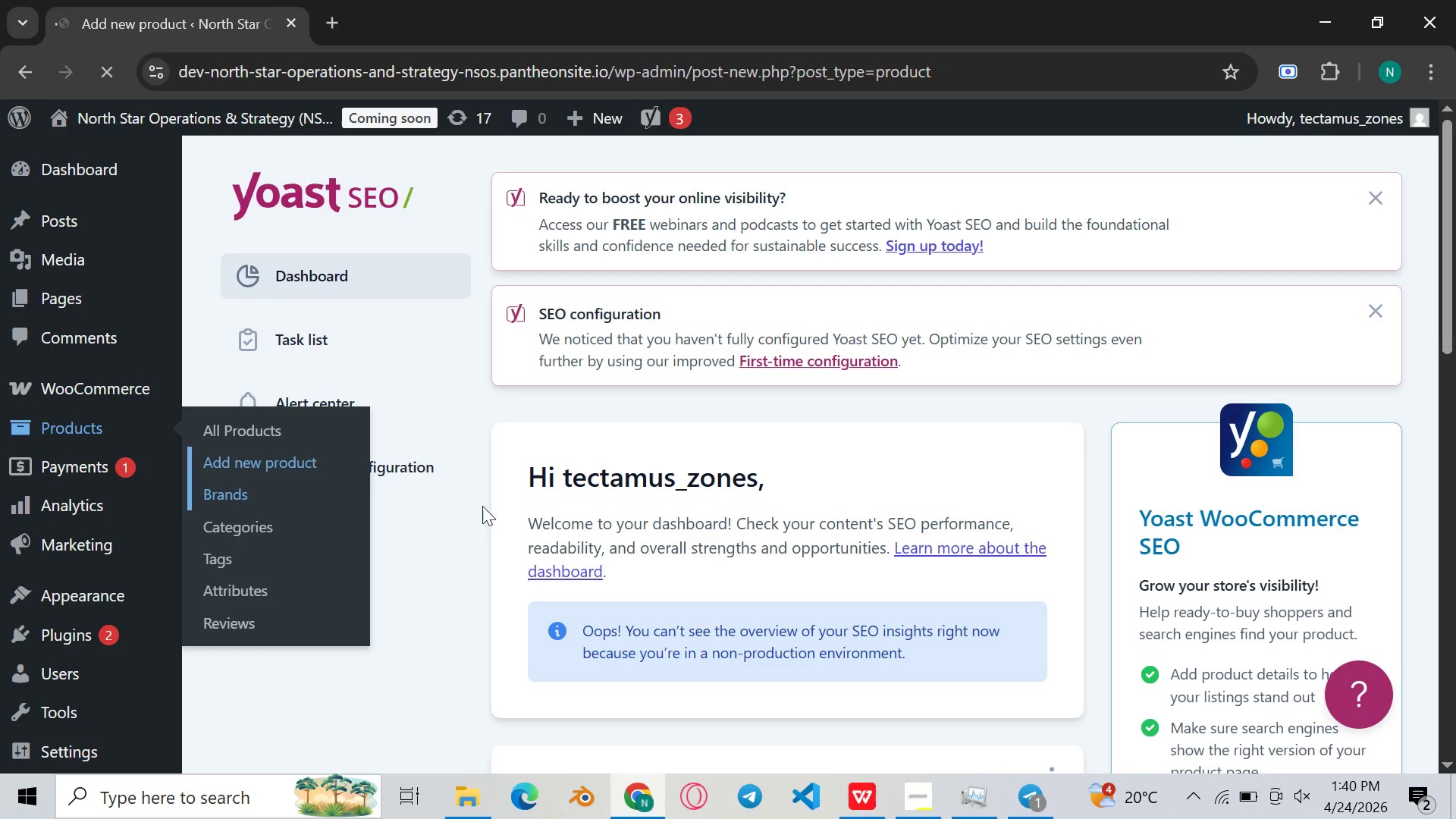 
wait(8.94)
 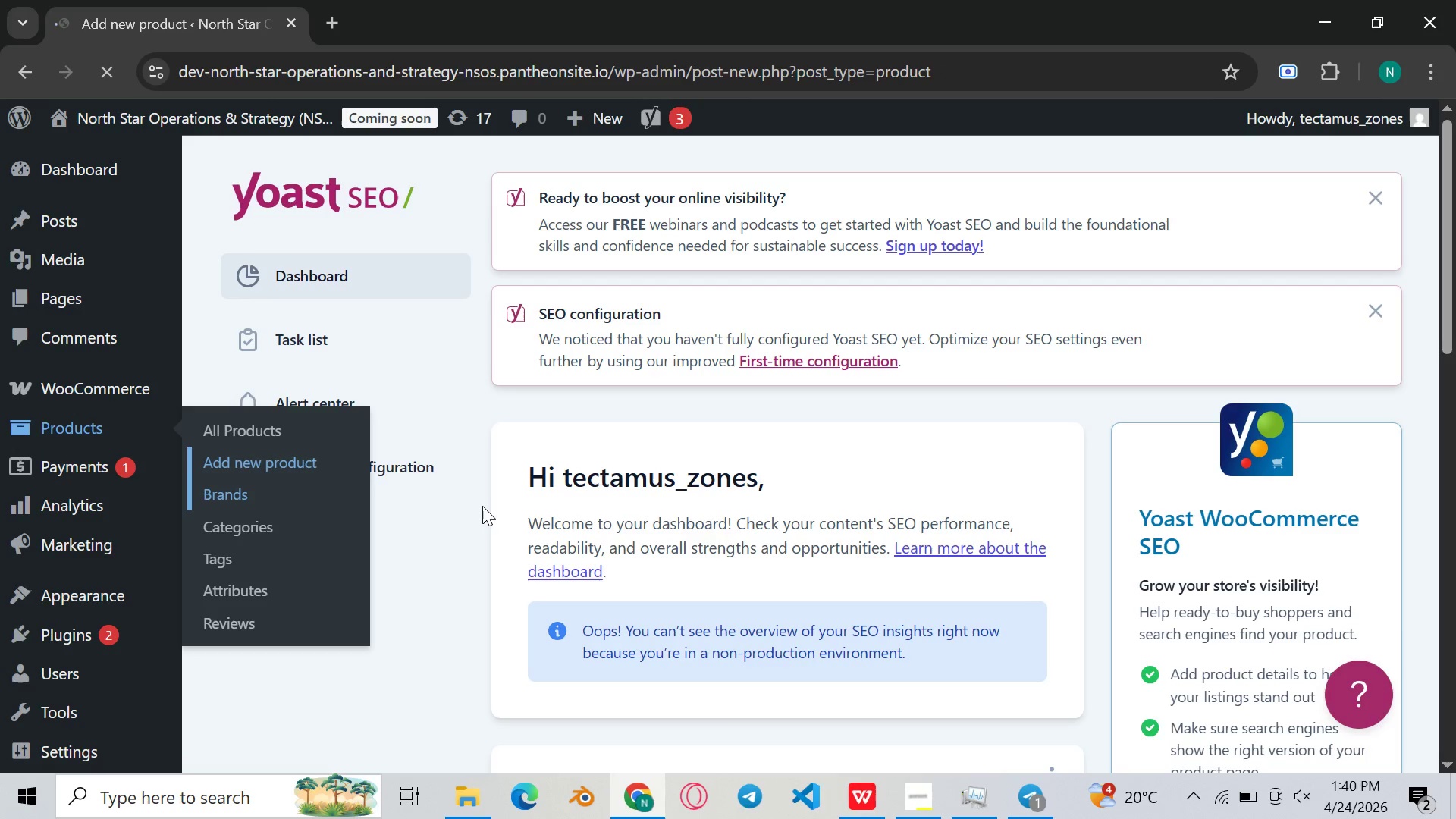 
scroll: coordinate [610, 544], scroll_direction: up, amount: 1.0
 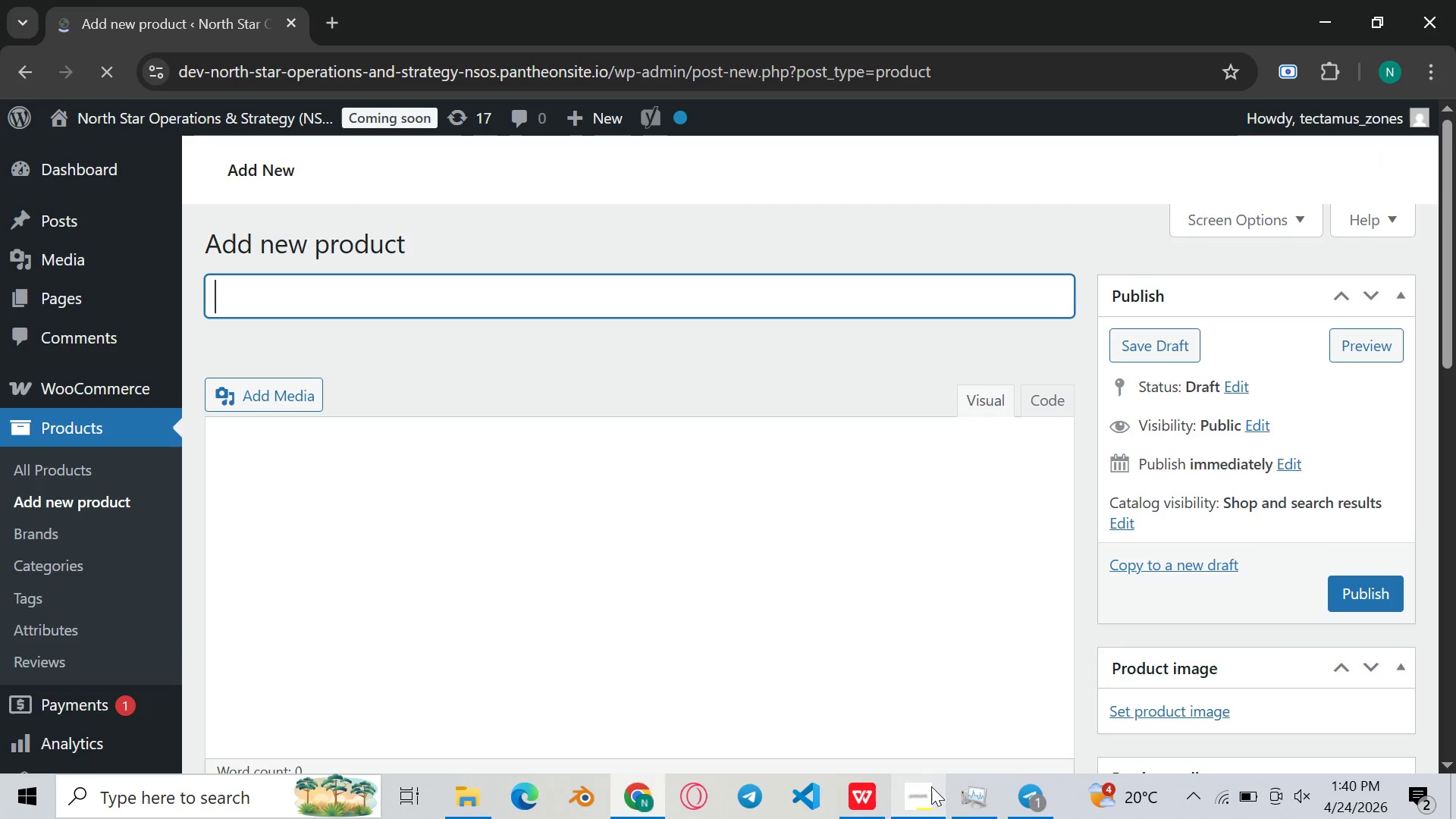 
left_click_drag(start_coordinate=[929, 788], to_coordinate=[929, 793])